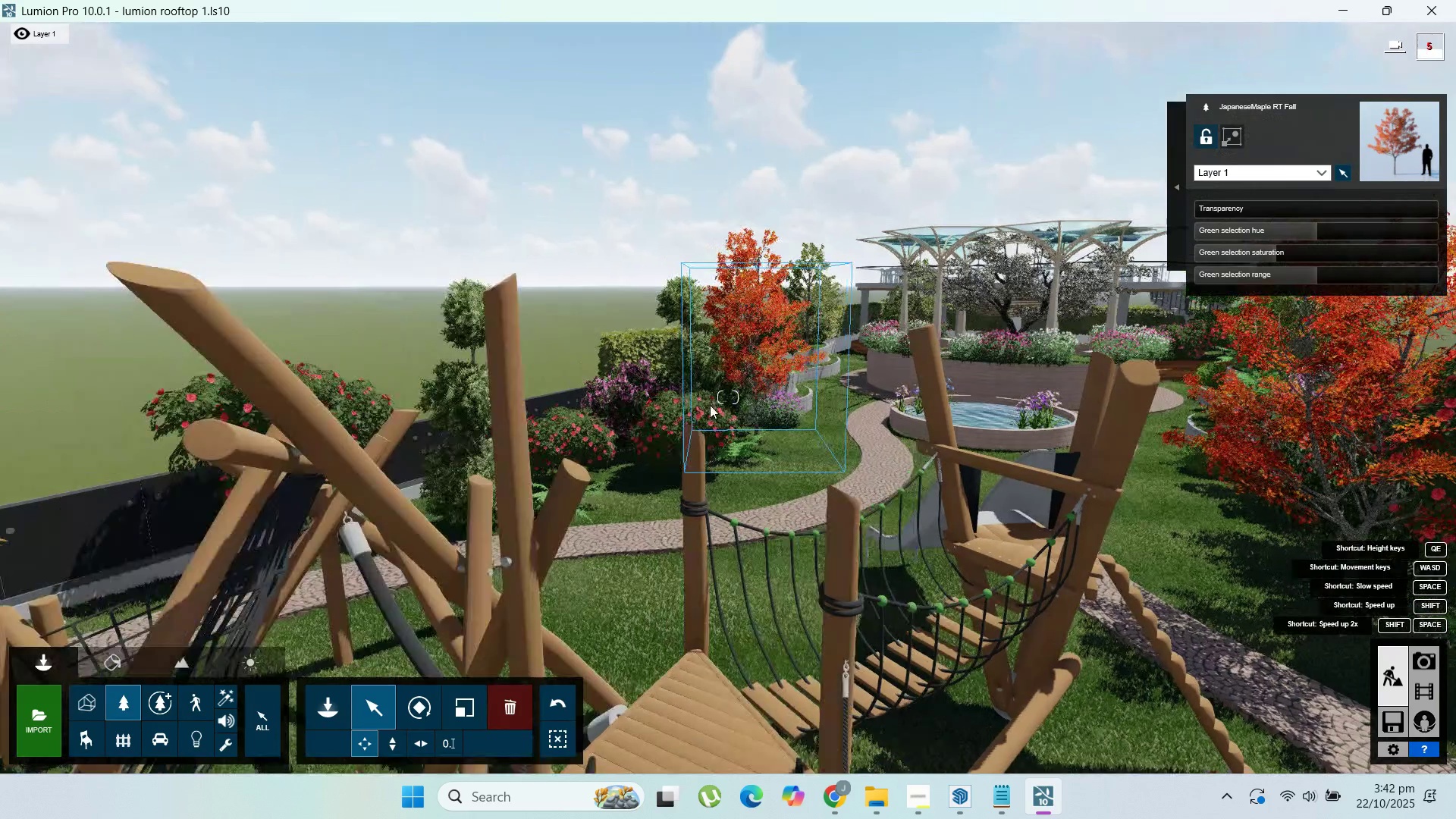 
hold_key(key=A, duration=1.53)
 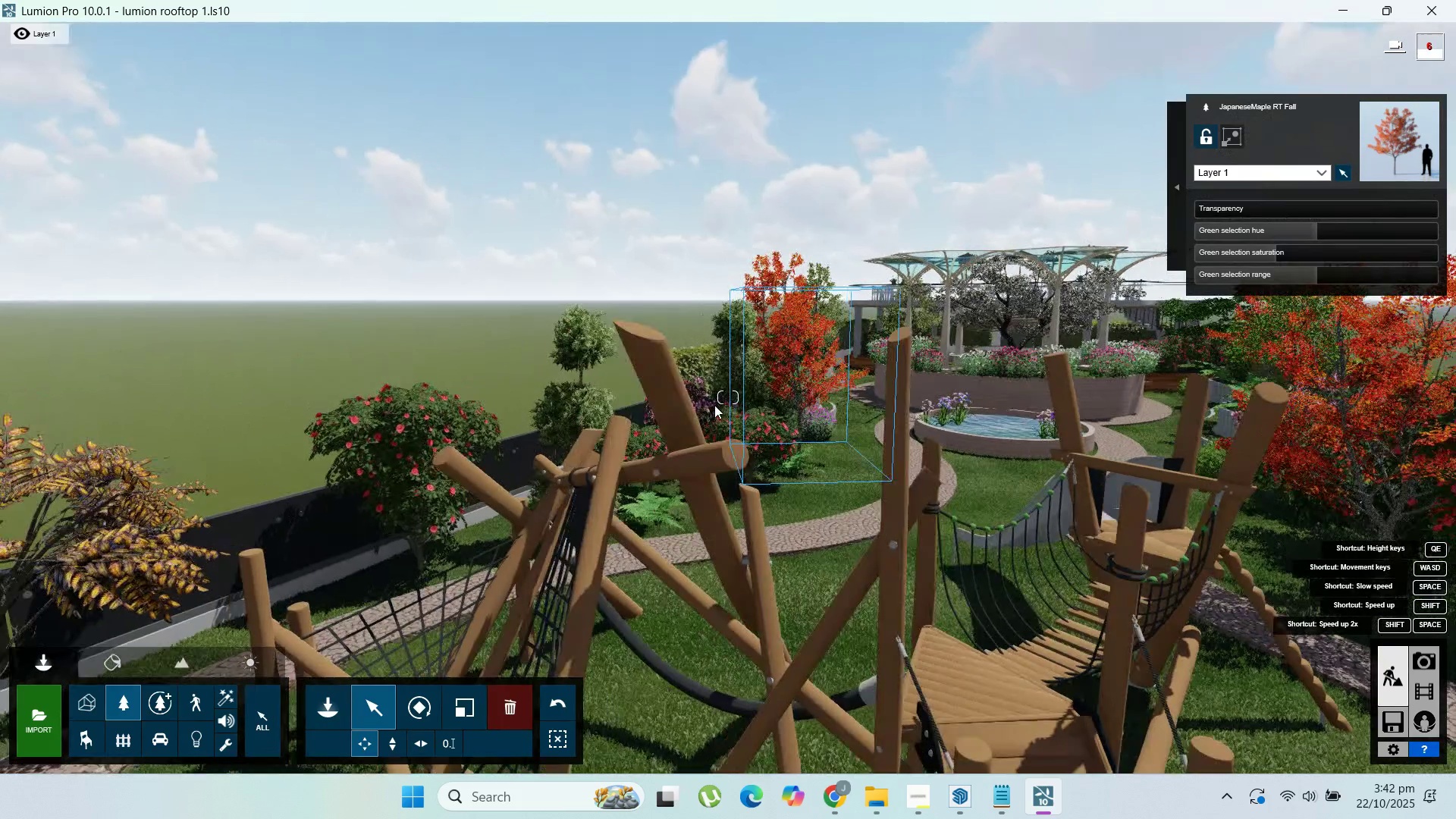 
hold_key(key=A, duration=1.59)
 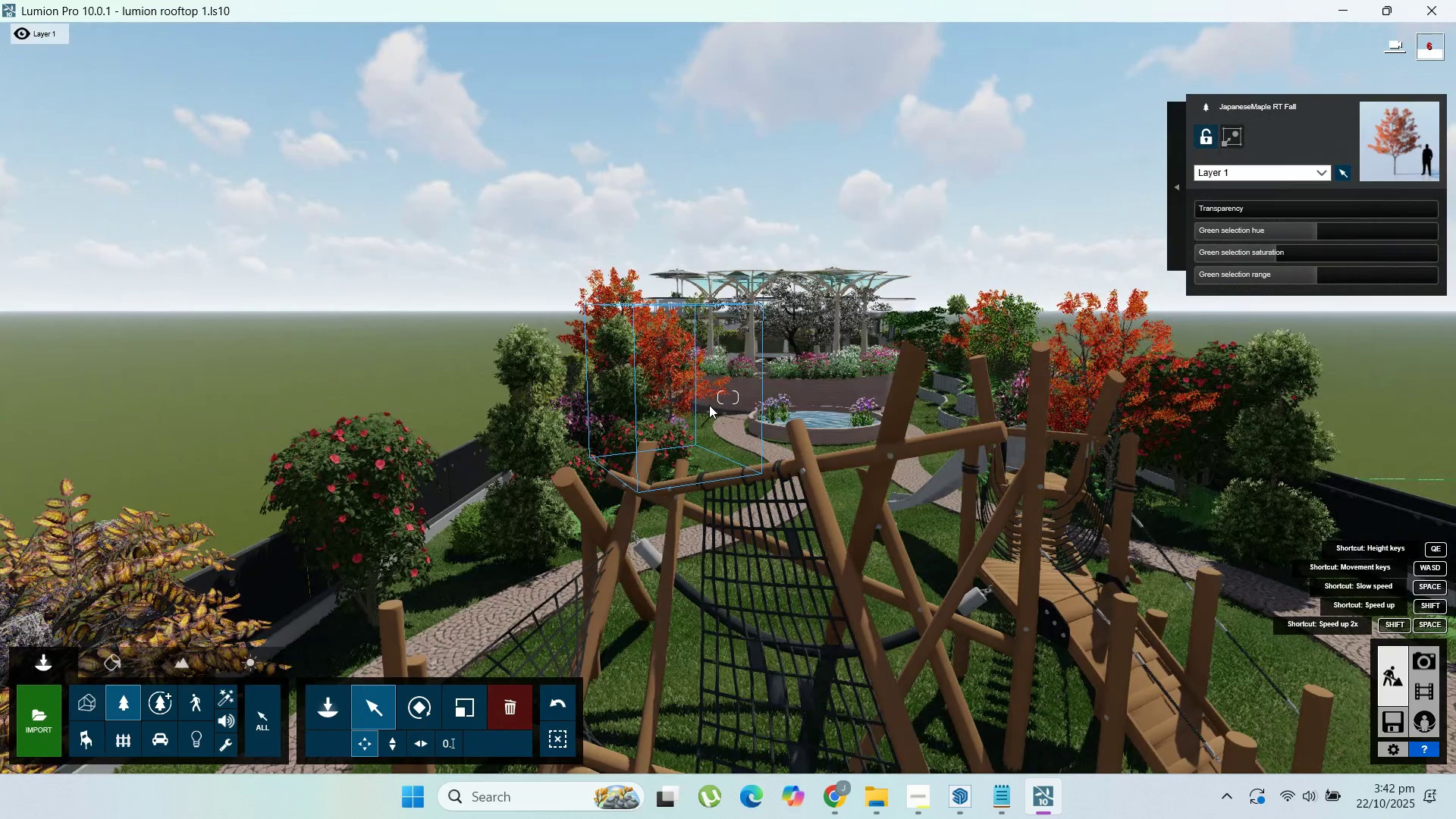 
hold_key(key=S, duration=0.38)
 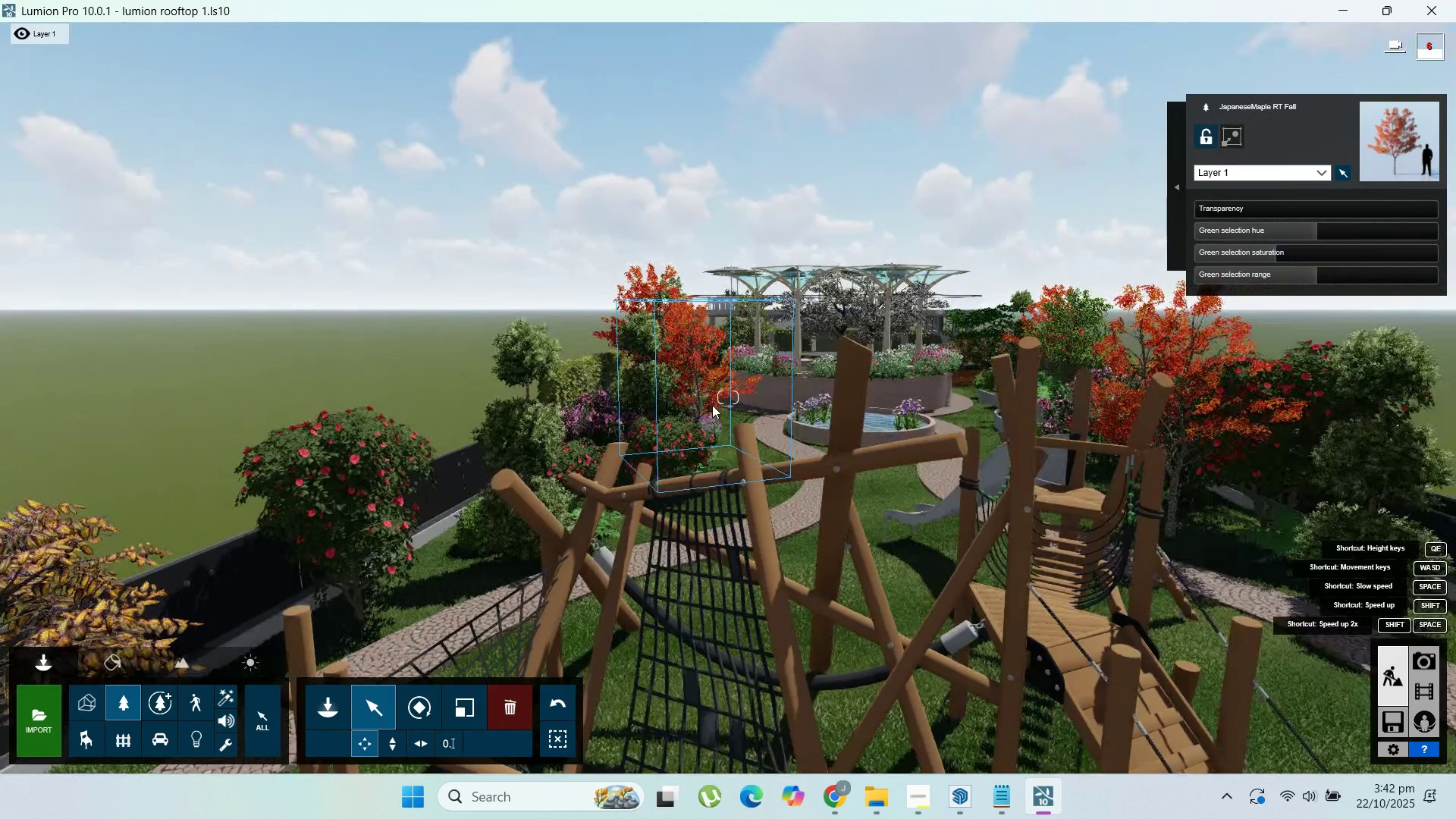 
hold_key(key=W, duration=0.47)
 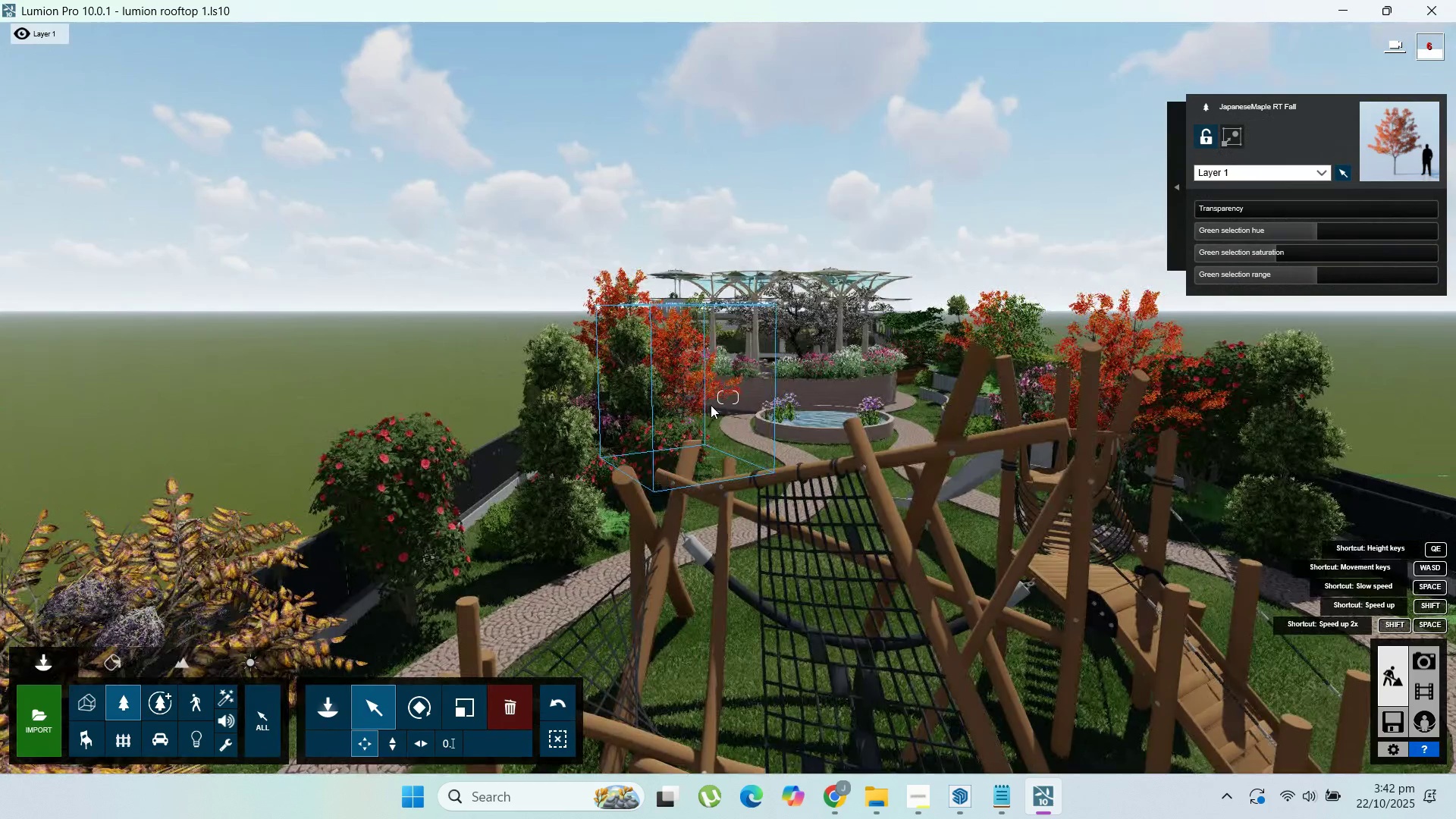 
hold_key(key=S, duration=0.64)
 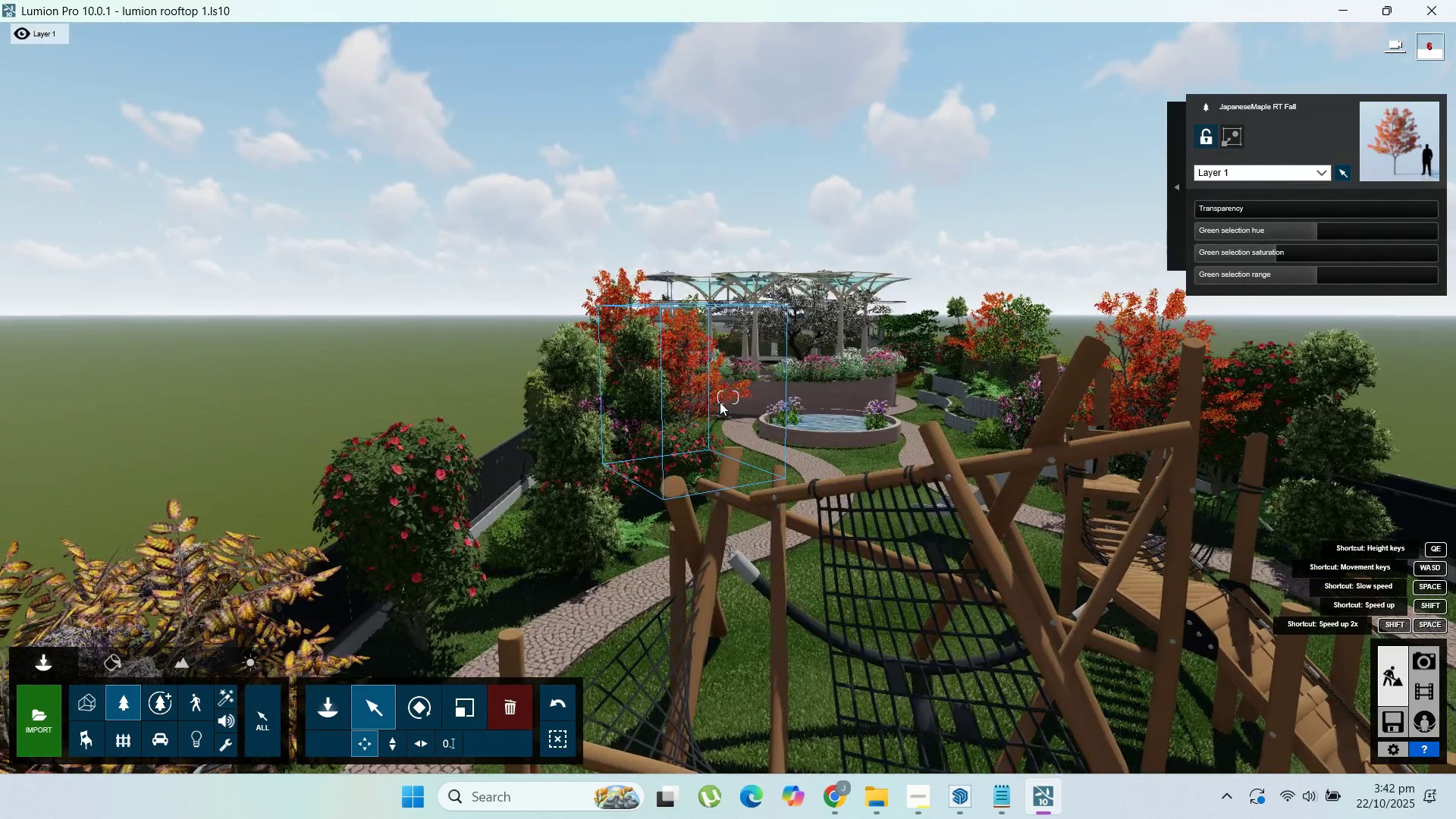 
hold_key(key=W, duration=1.5)
 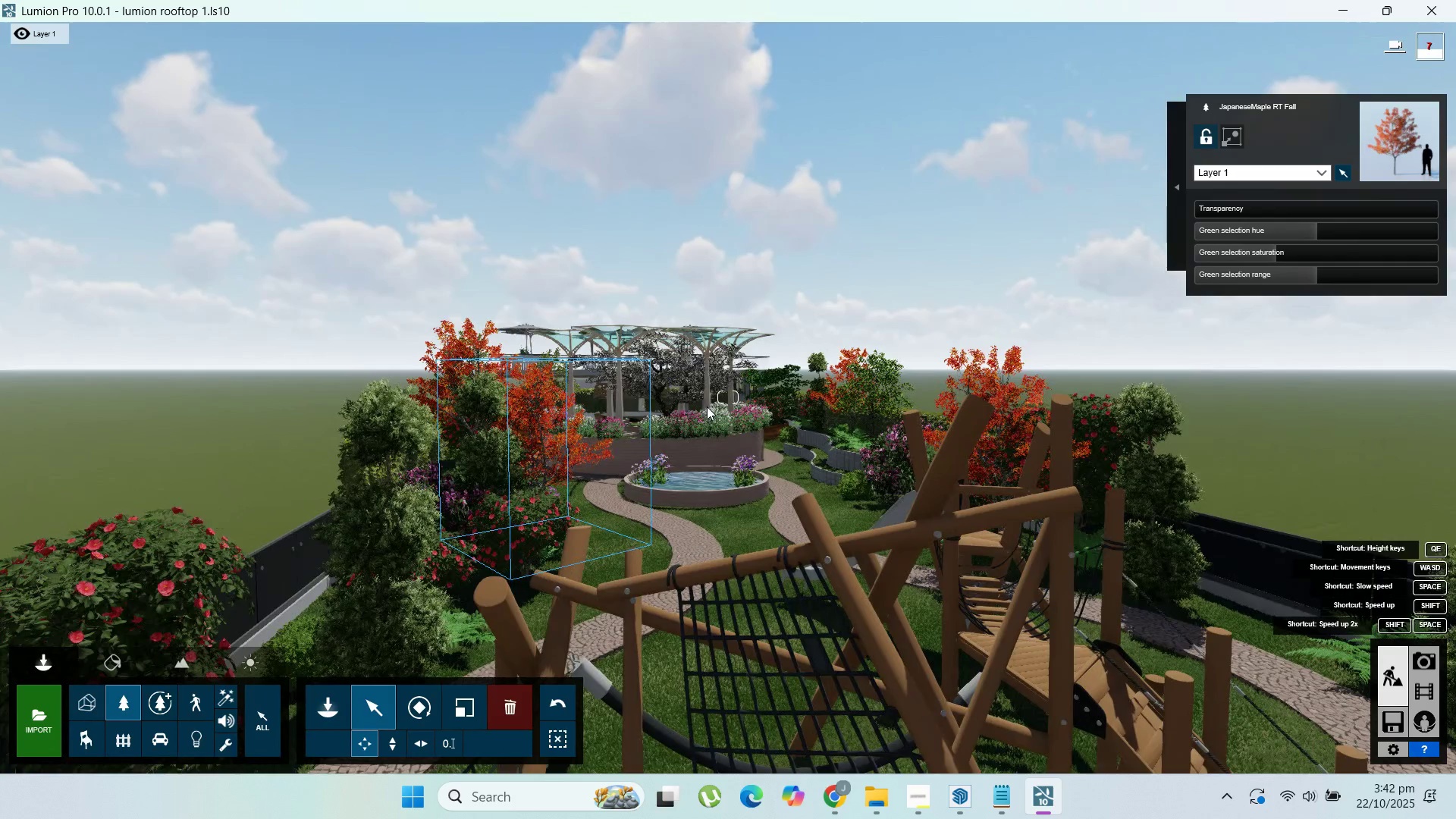 
hold_key(key=W, duration=1.51)
 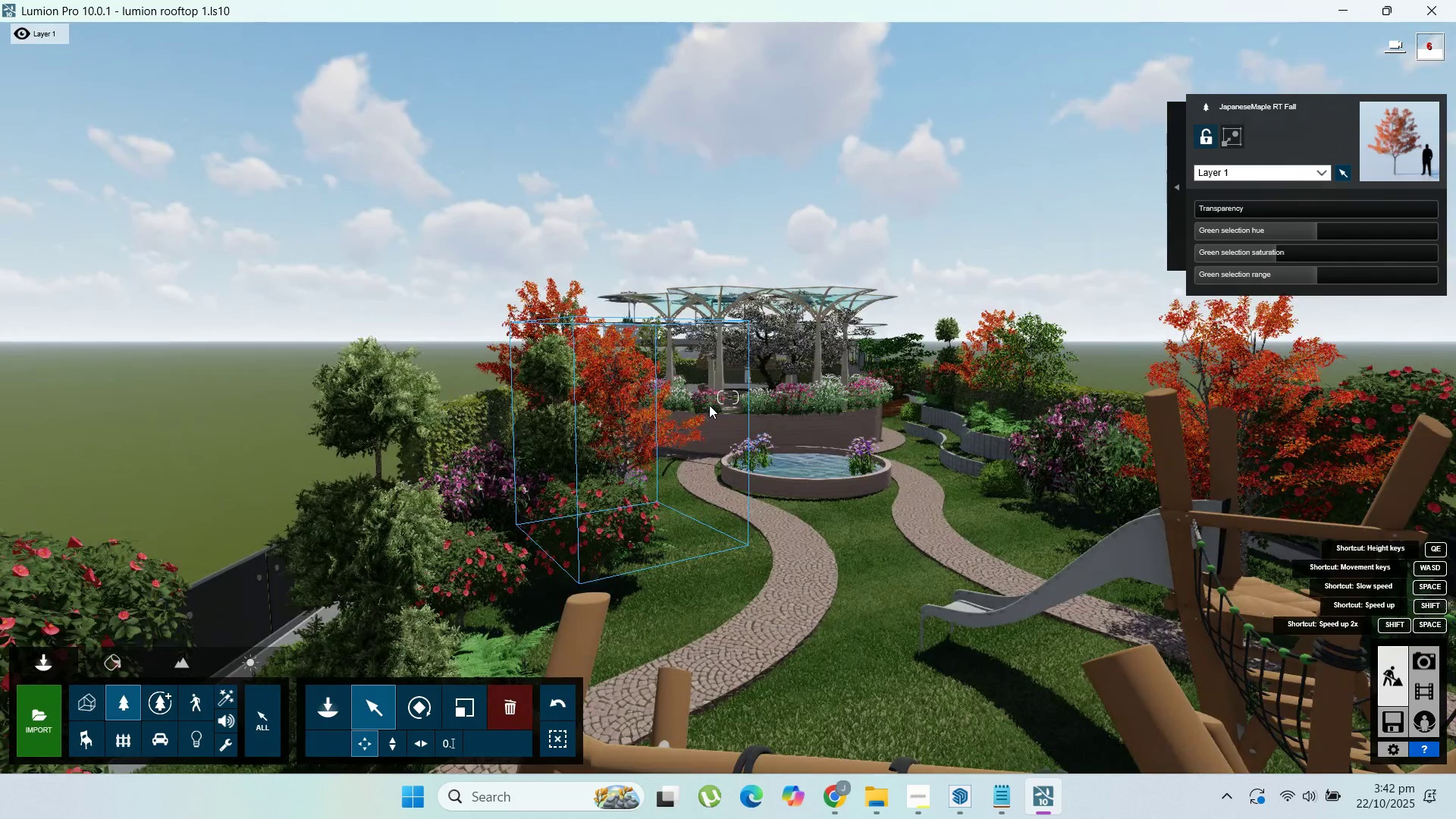 
hold_key(key=W, duration=0.61)
 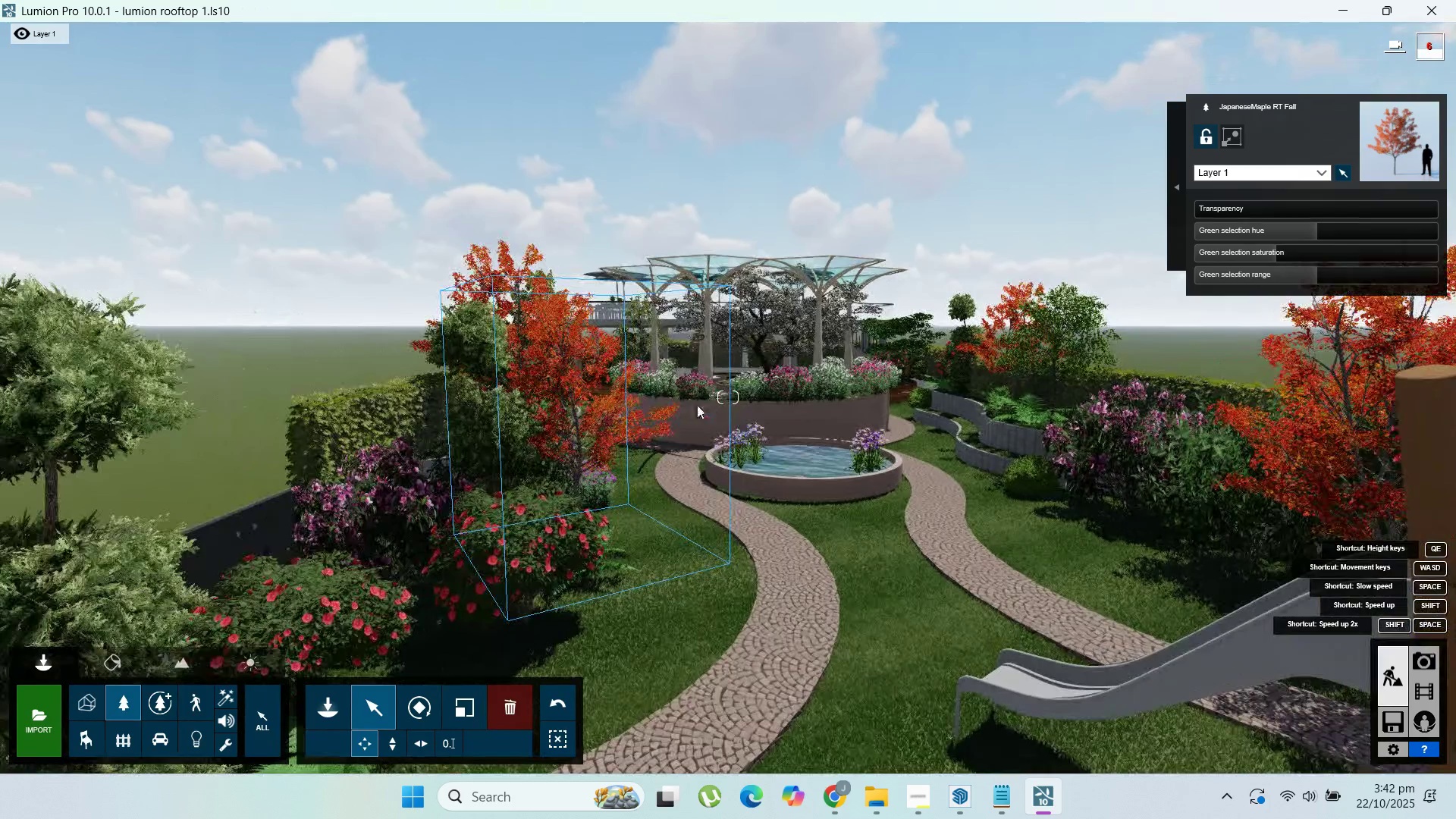 
hold_key(key=D, duration=1.5)
 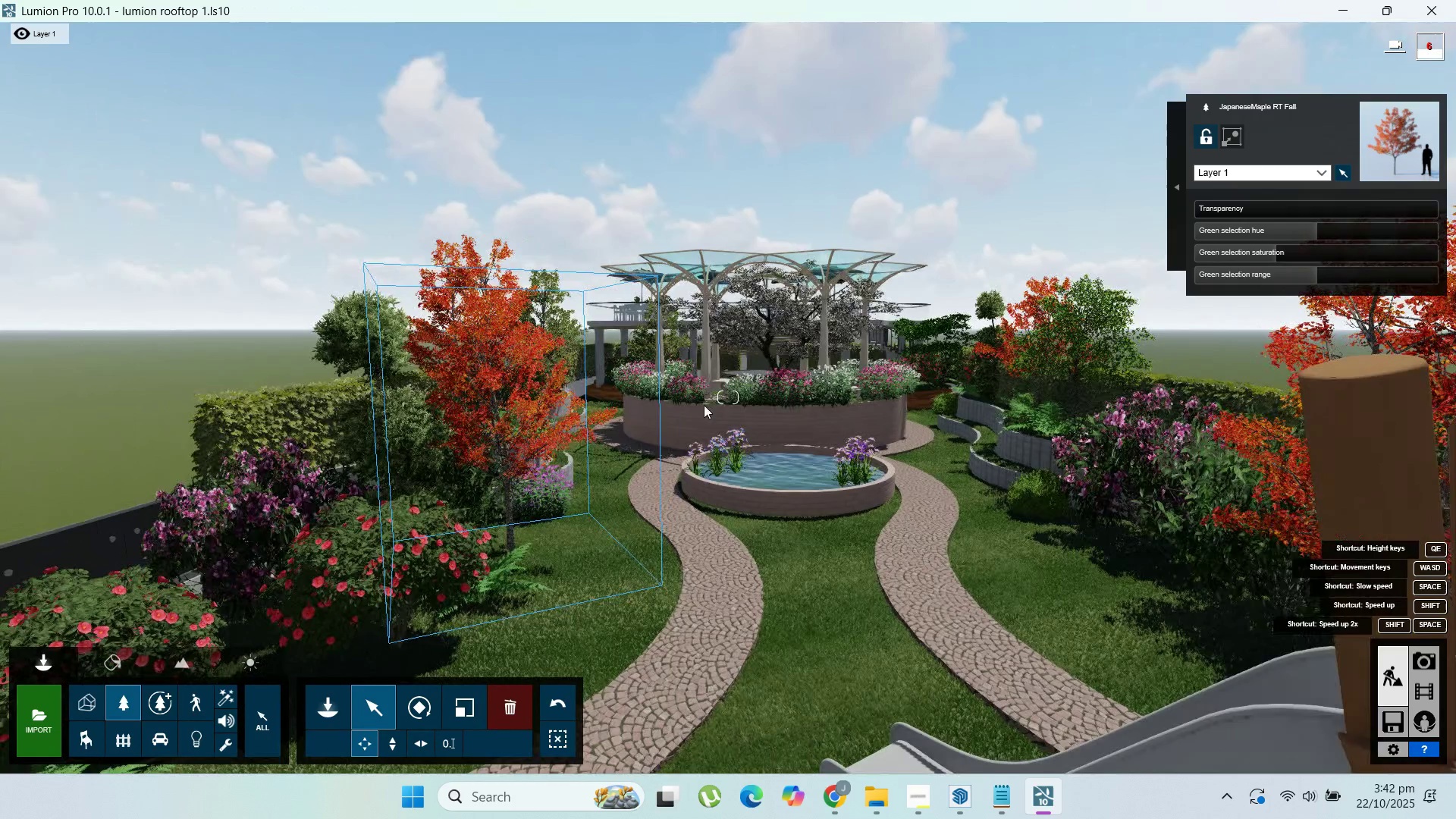 
hold_key(key=D, duration=1.05)
 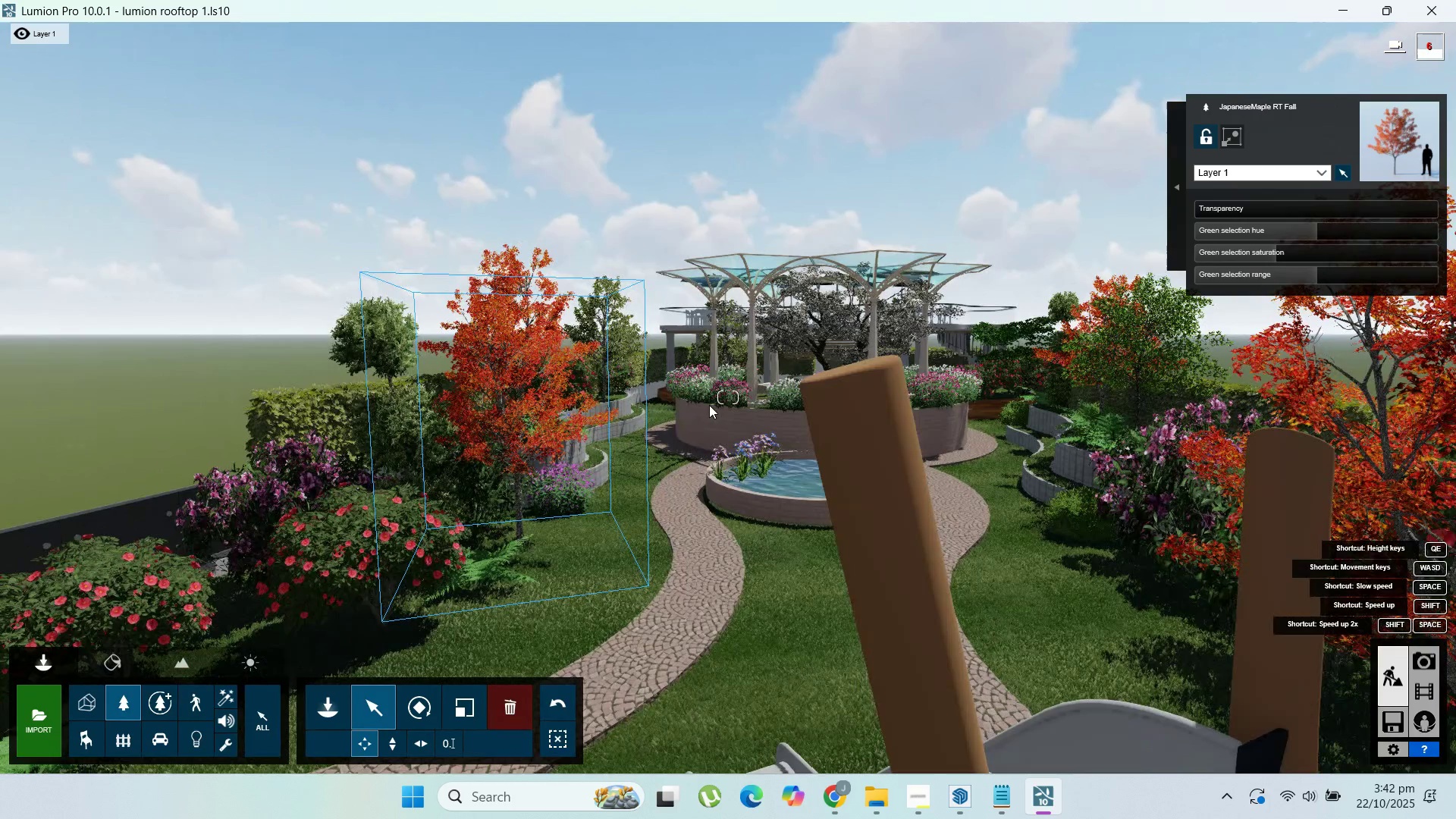 
hold_key(key=W, duration=1.5)
 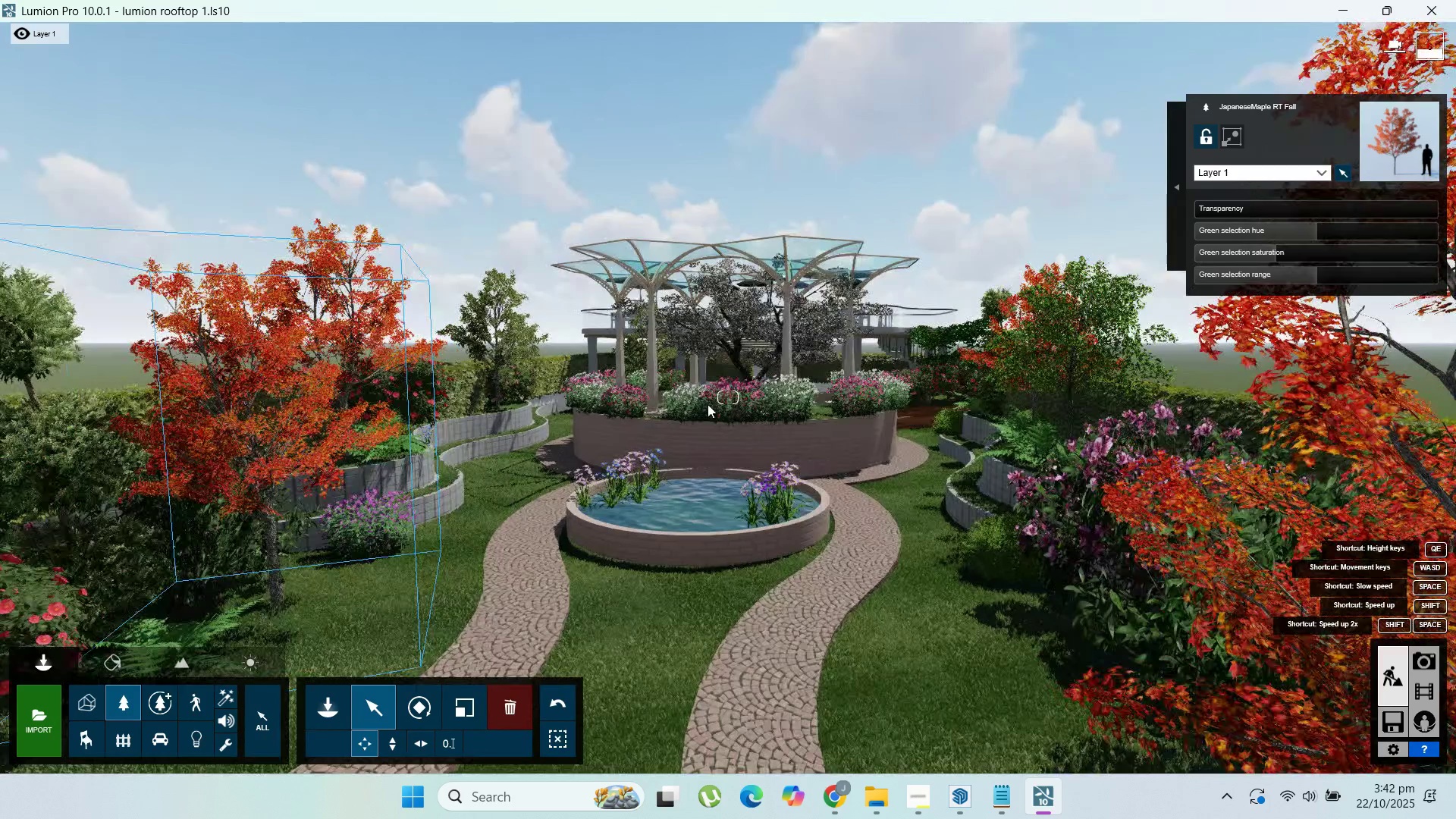 
hold_key(key=W, duration=1.52)
 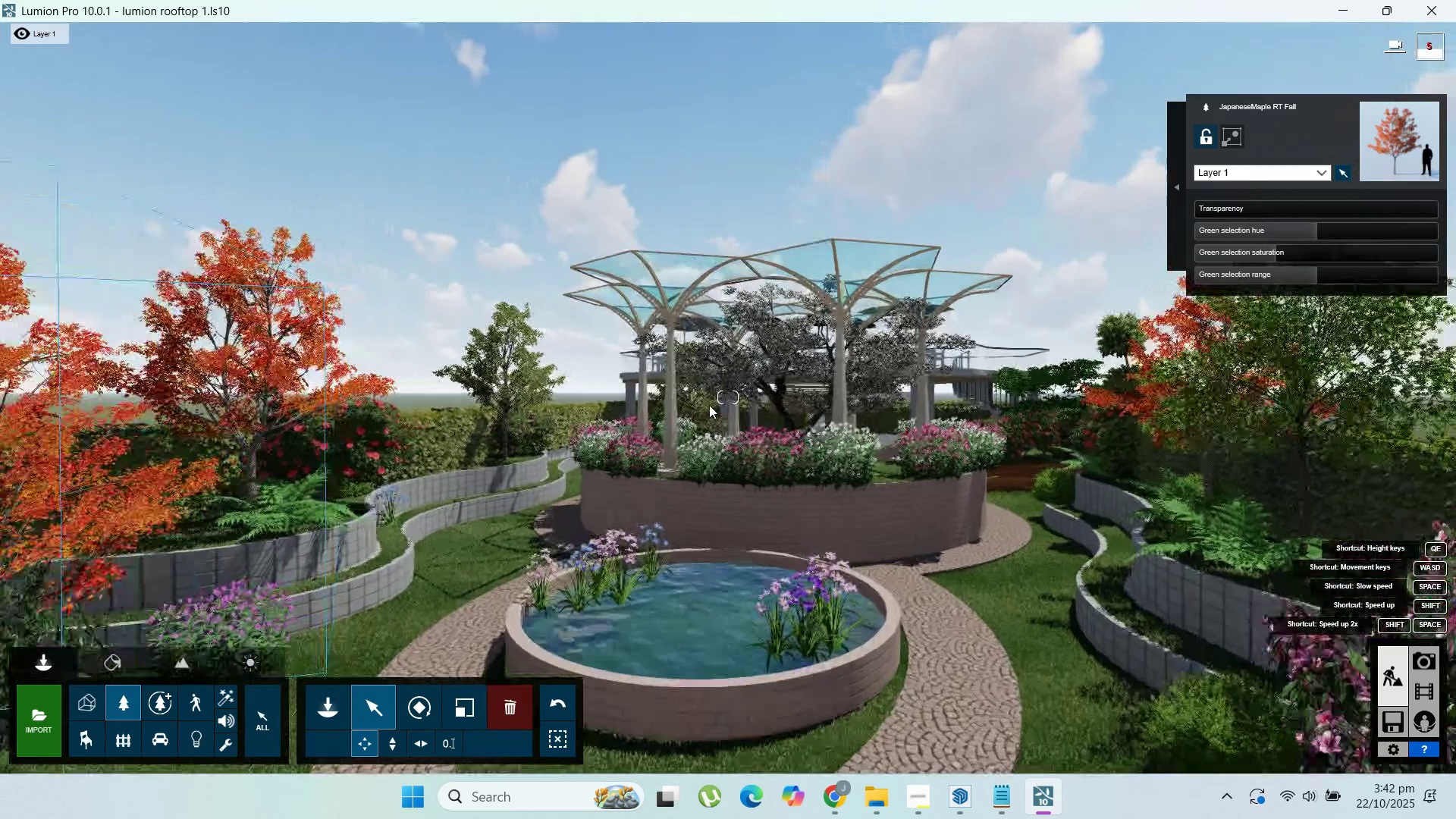 
hold_key(key=D, duration=0.54)
 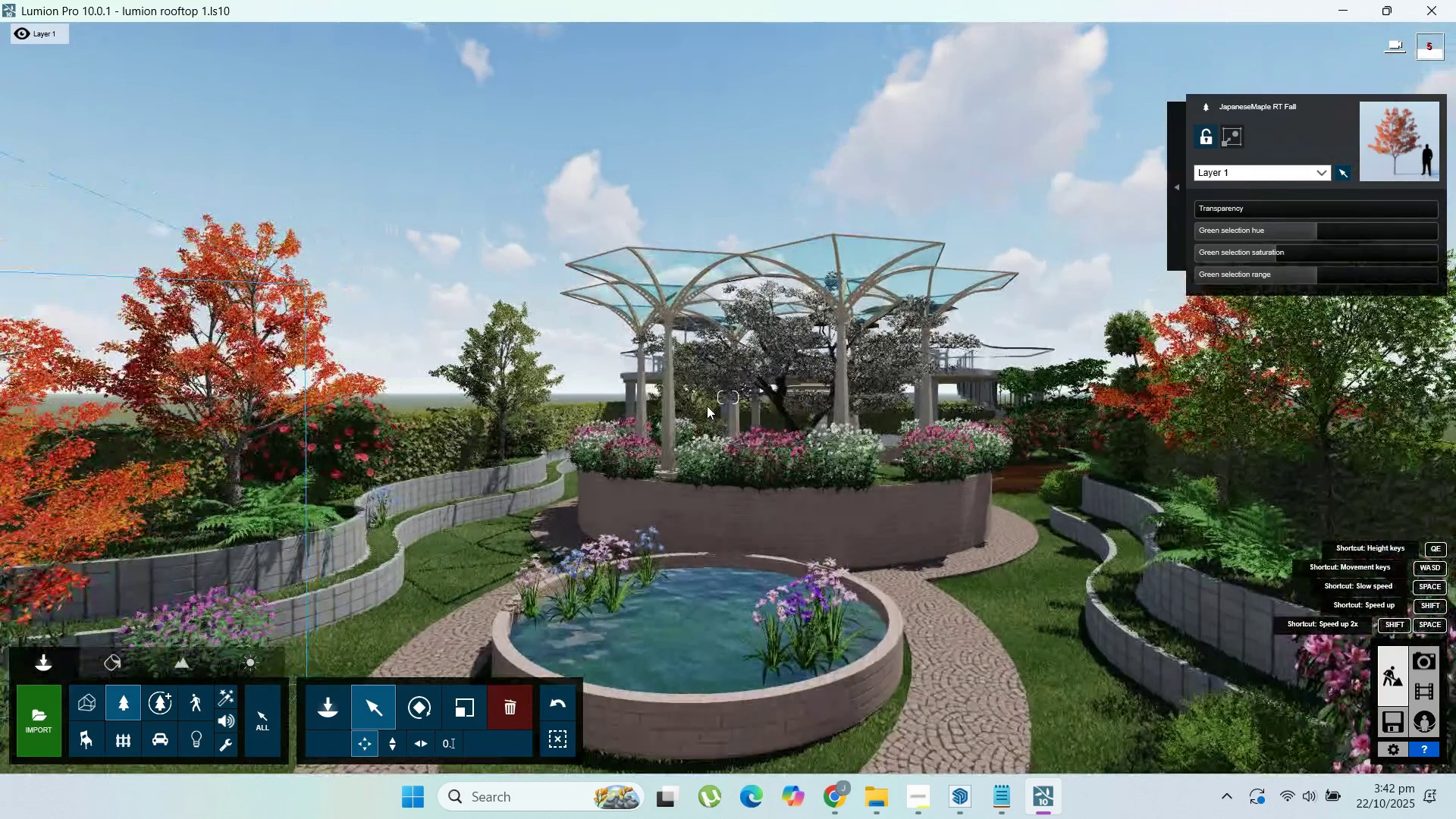 
hold_key(key=S, duration=0.92)
 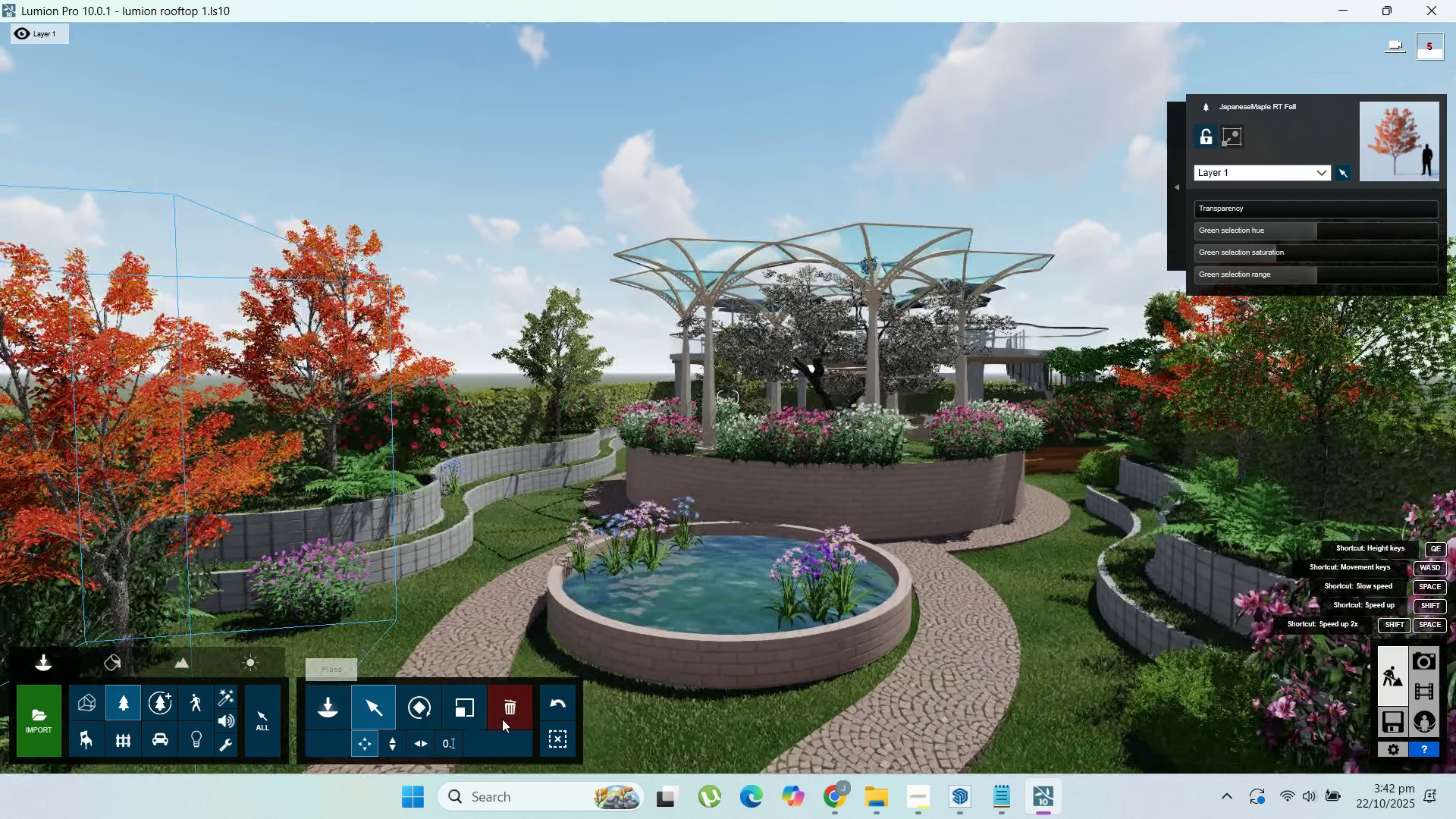 
left_click([503, 719])
 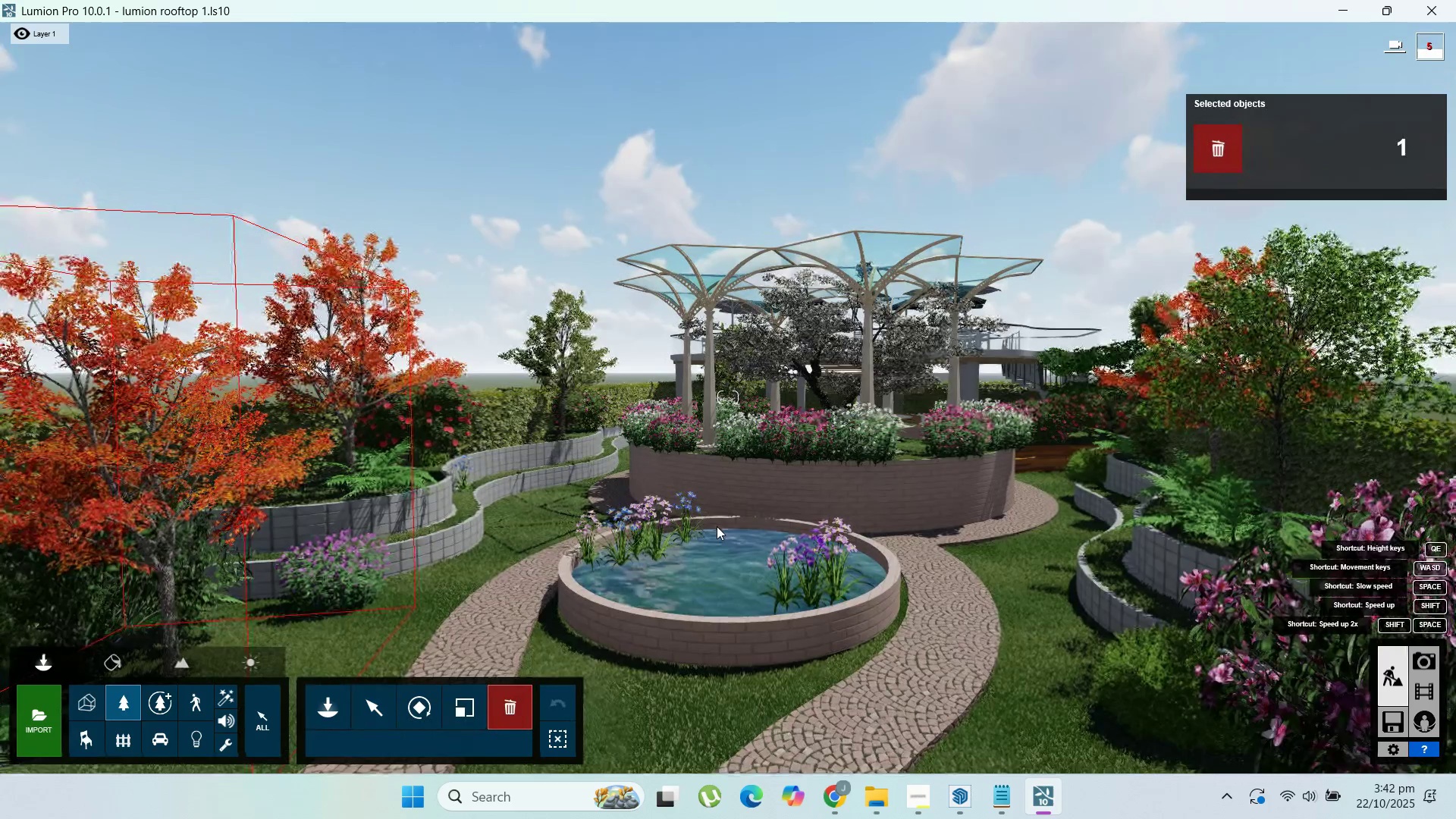 
hold_key(key=W, duration=1.5)
 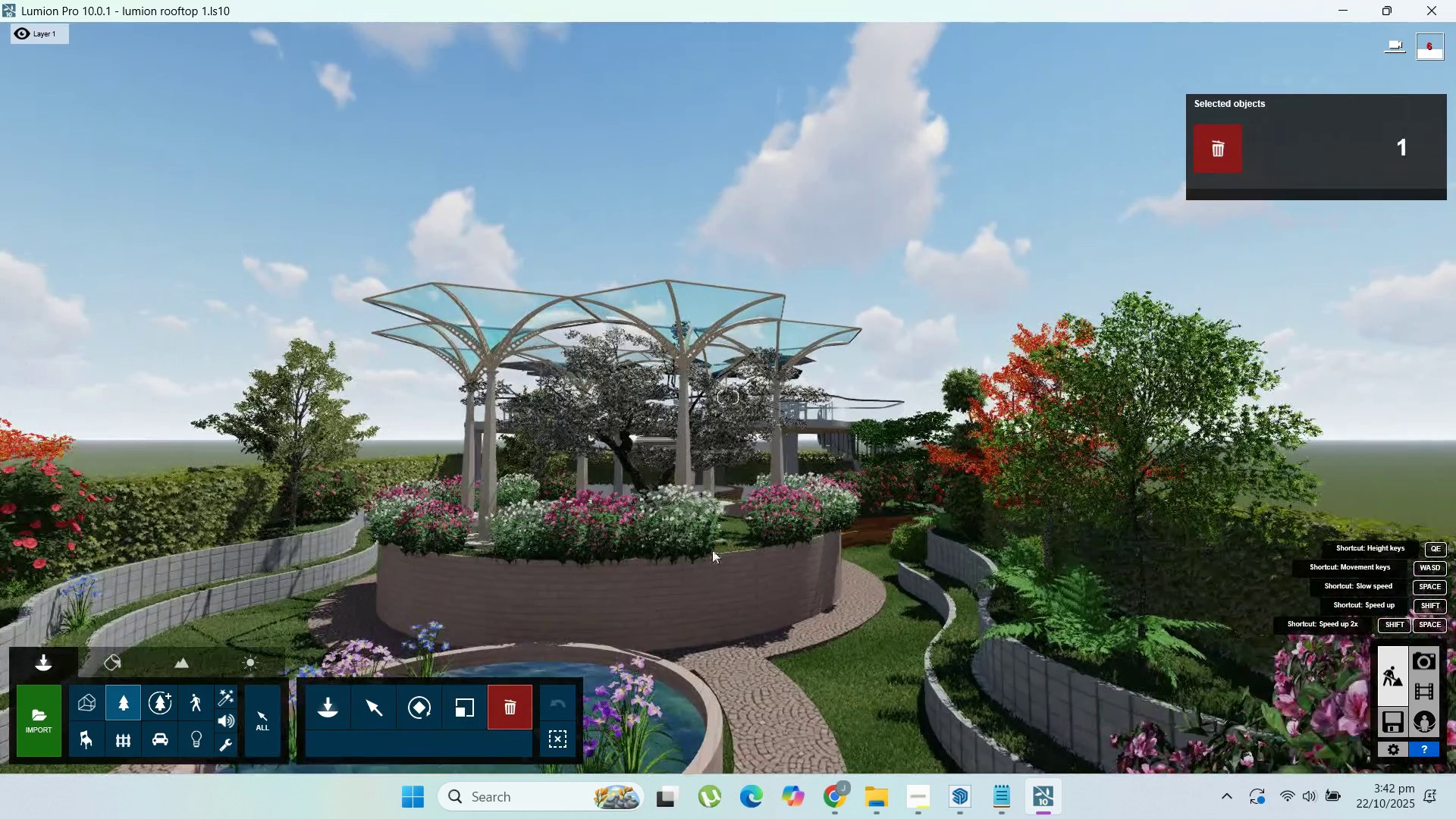 
hold_key(key=W, duration=1.51)
 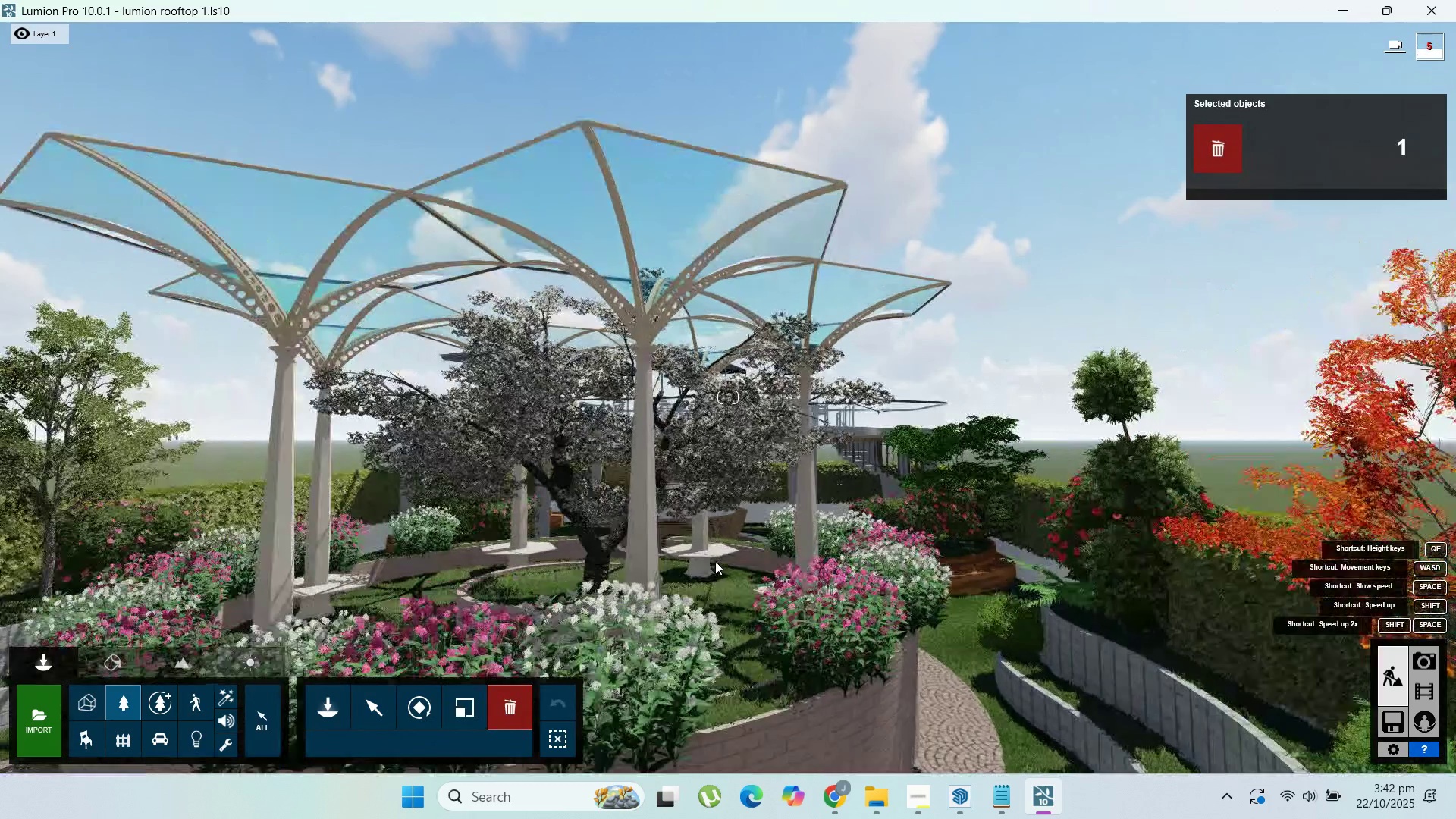 
scroll: coordinate [711, 554], scroll_direction: up, amount: 2.0
 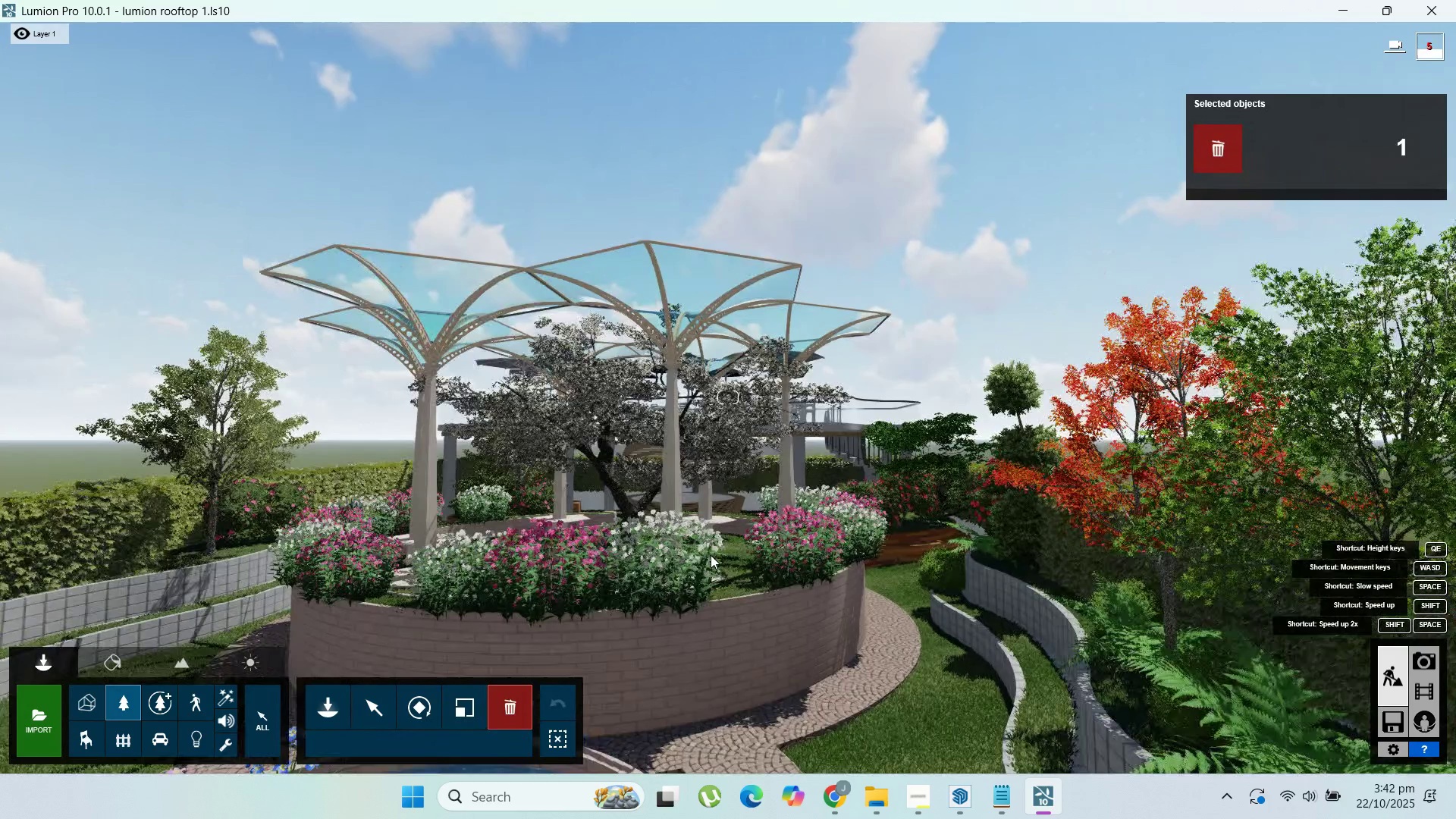 
hold_key(key=W, duration=0.92)
 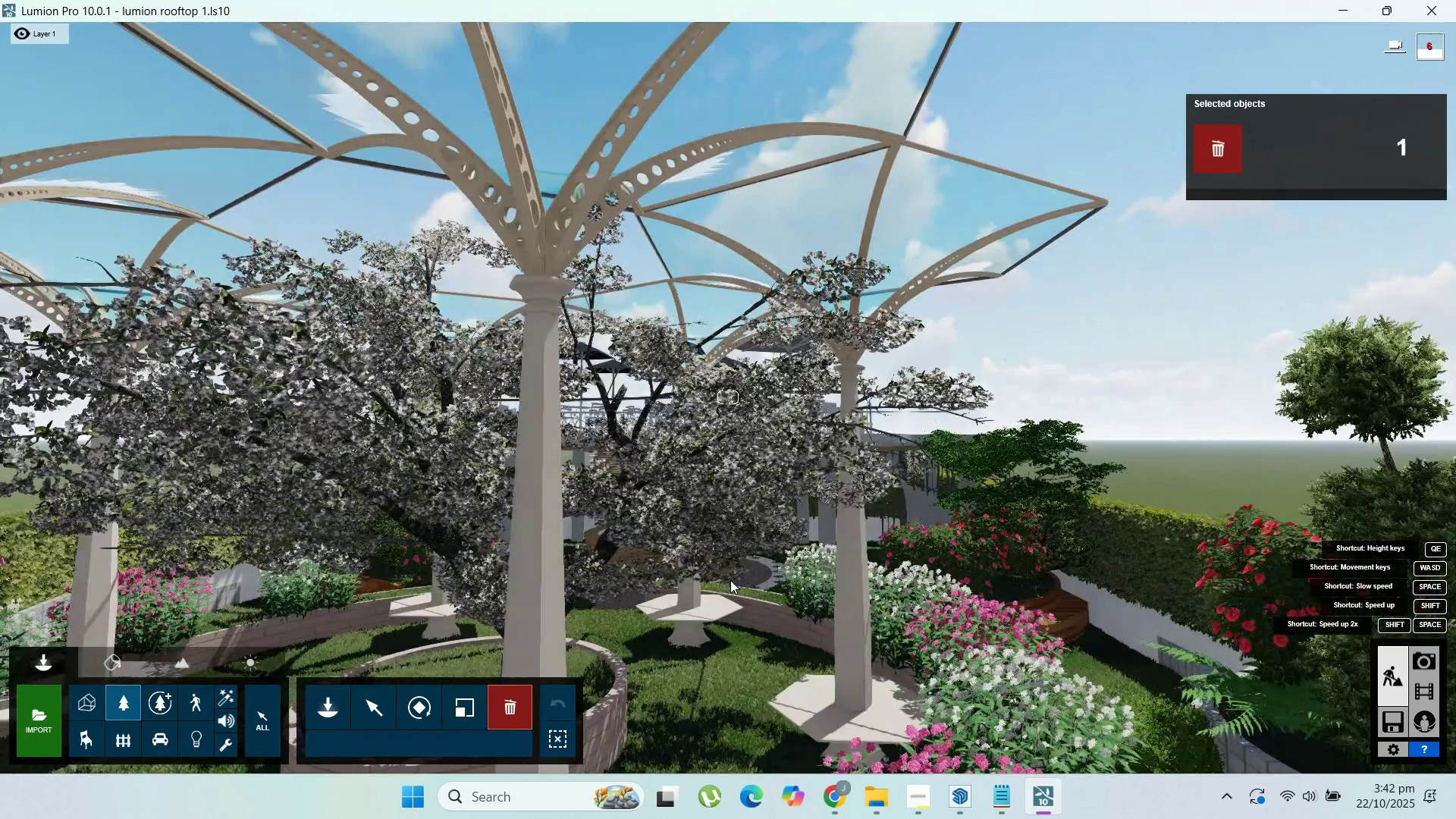 
scroll: coordinate [711, 555], scroll_direction: up, amount: 1.0
 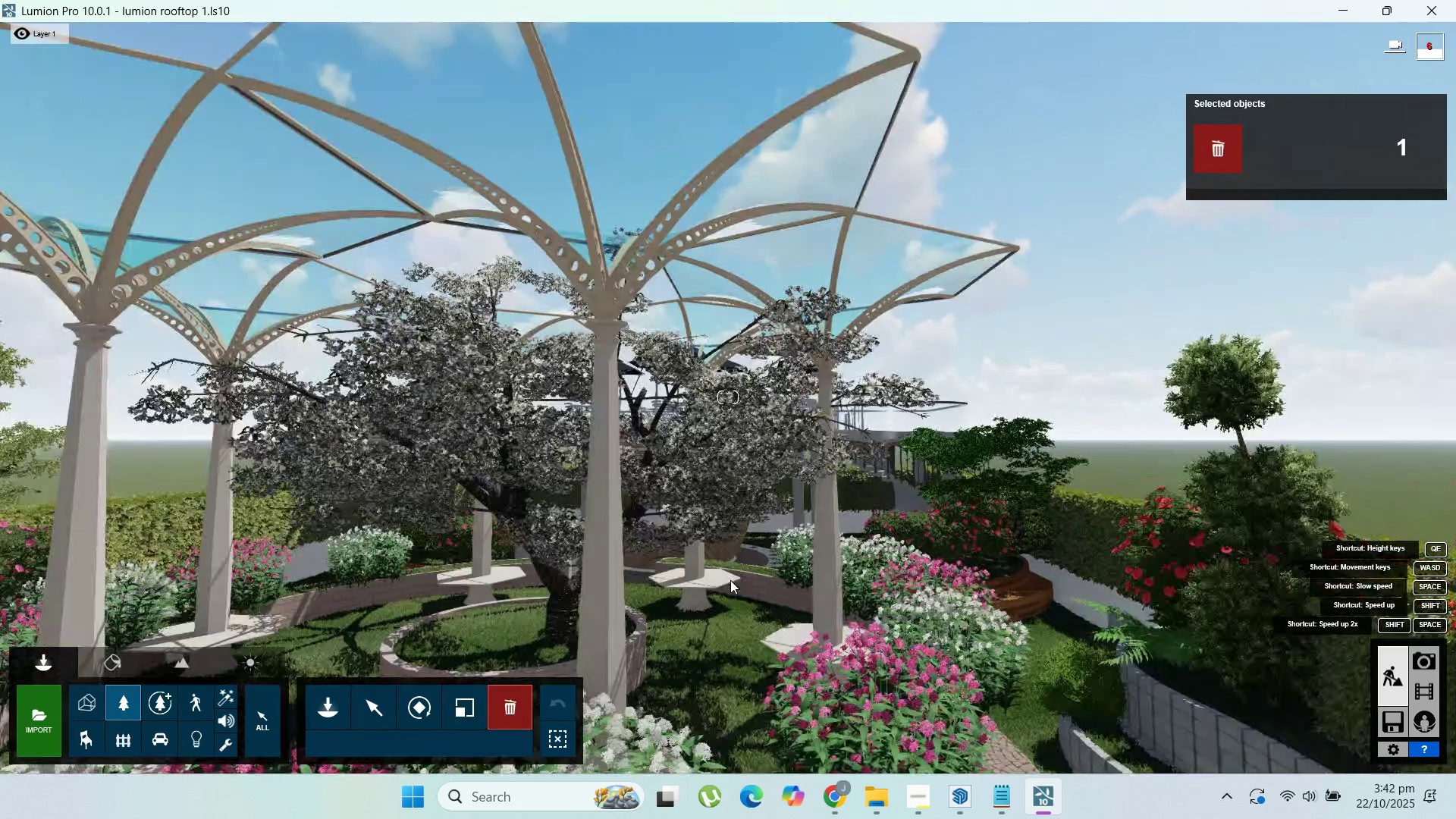 
hold_key(key=S, duration=1.5)
 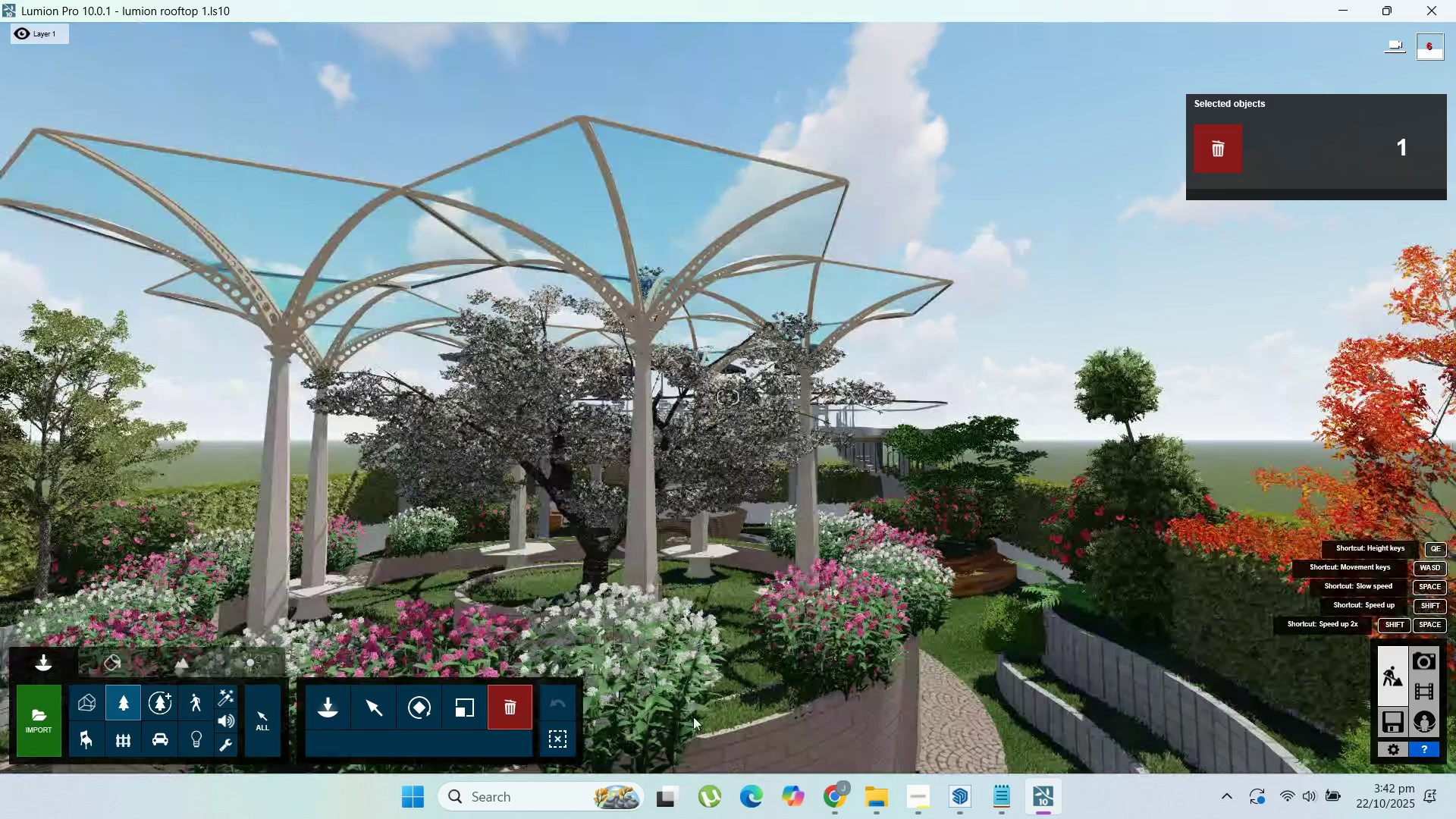 
right_click([730, 580])
 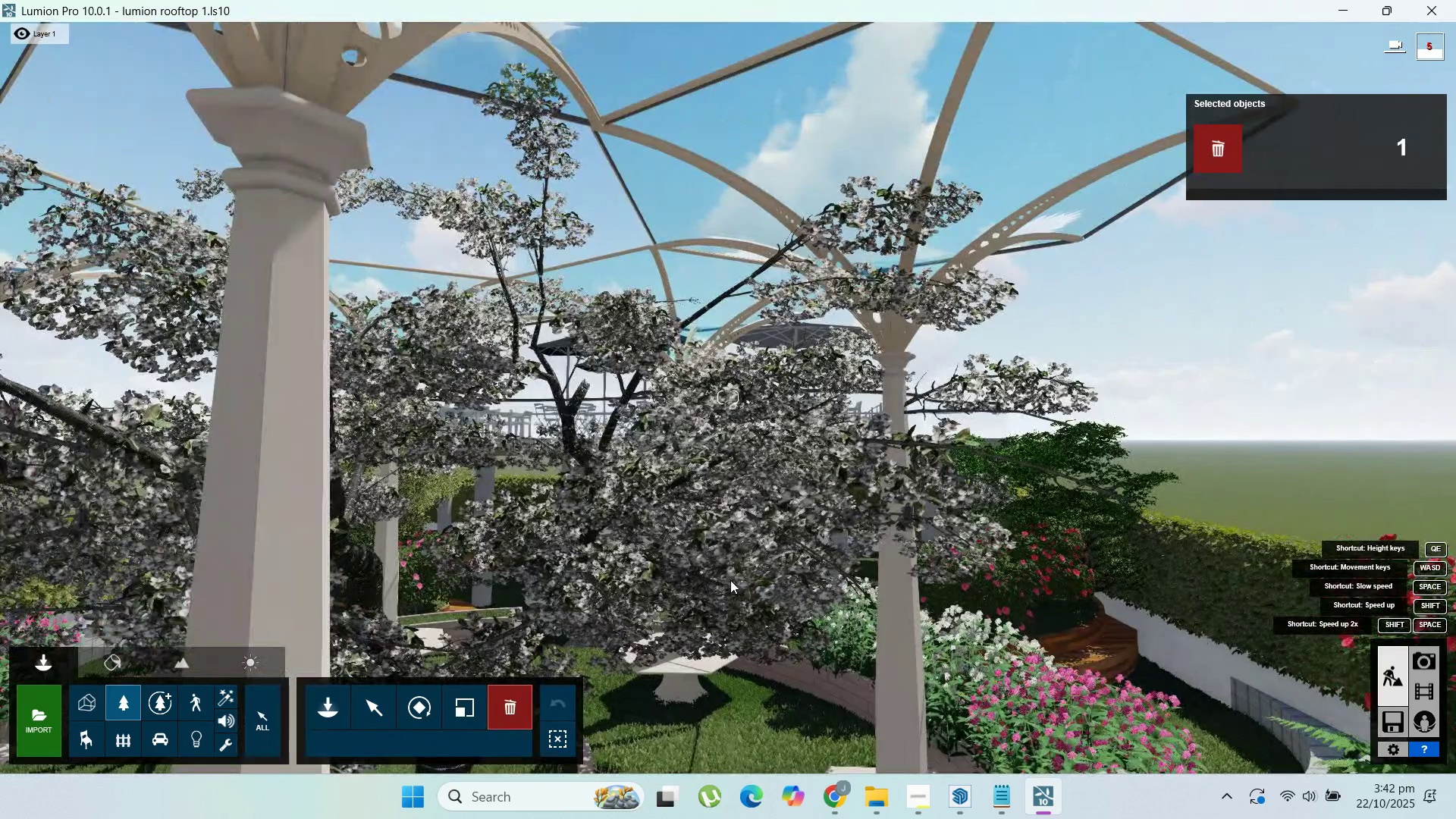 
scroll: coordinate [707, 595], scroll_direction: down, amount: 10.0
 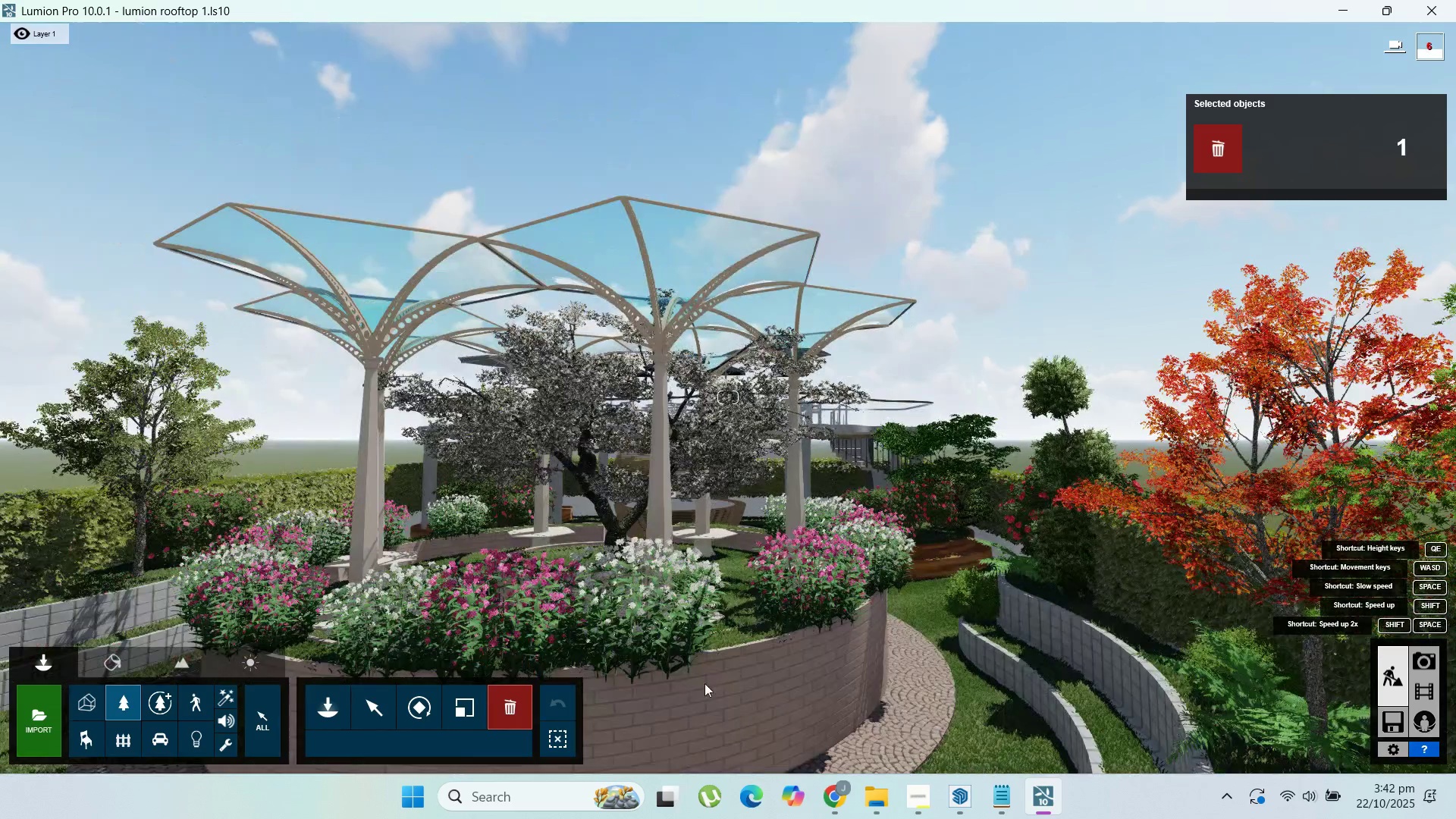 
type(sssssss)
 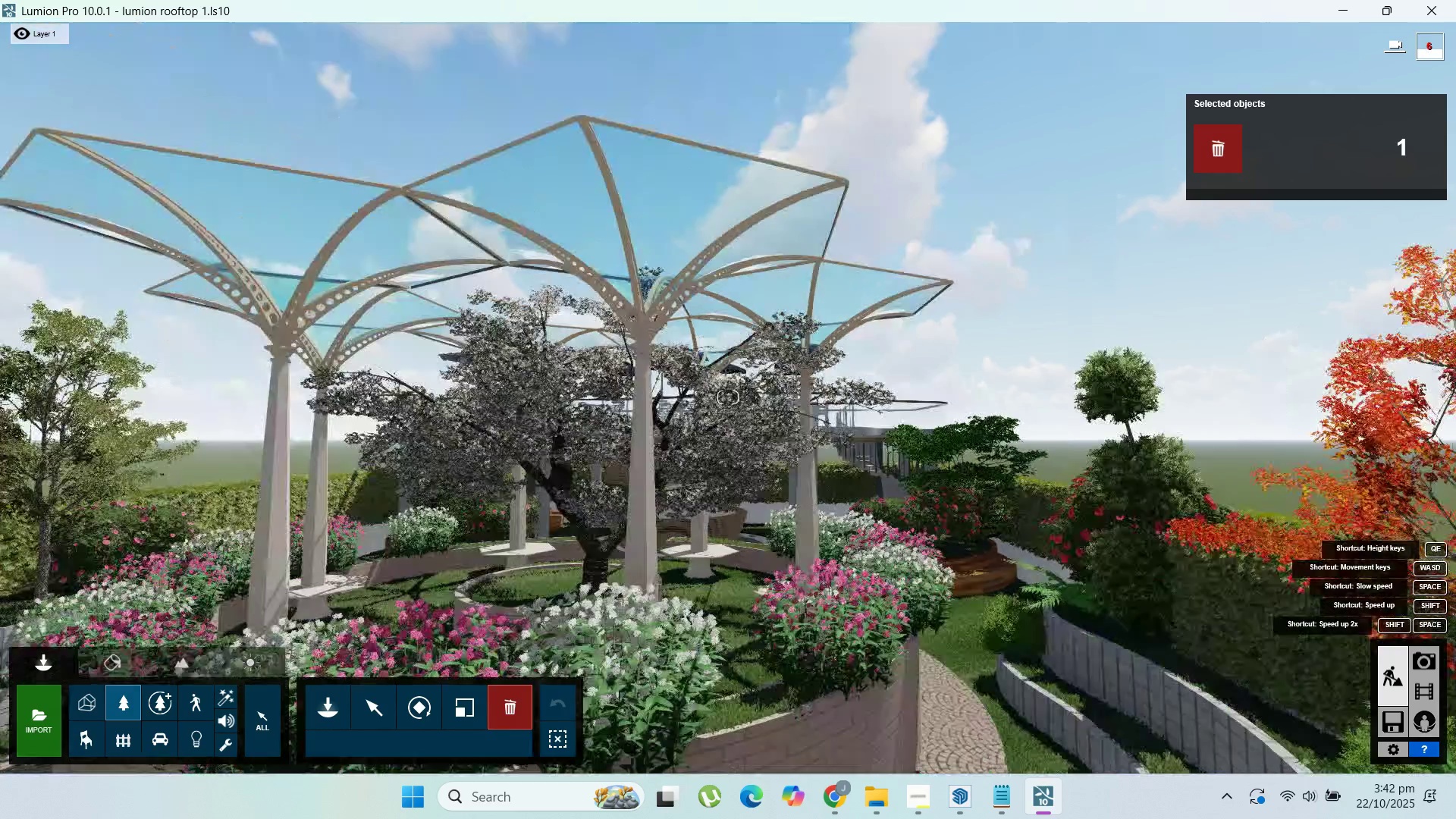 
hold_key(key=D, duration=1.5)
 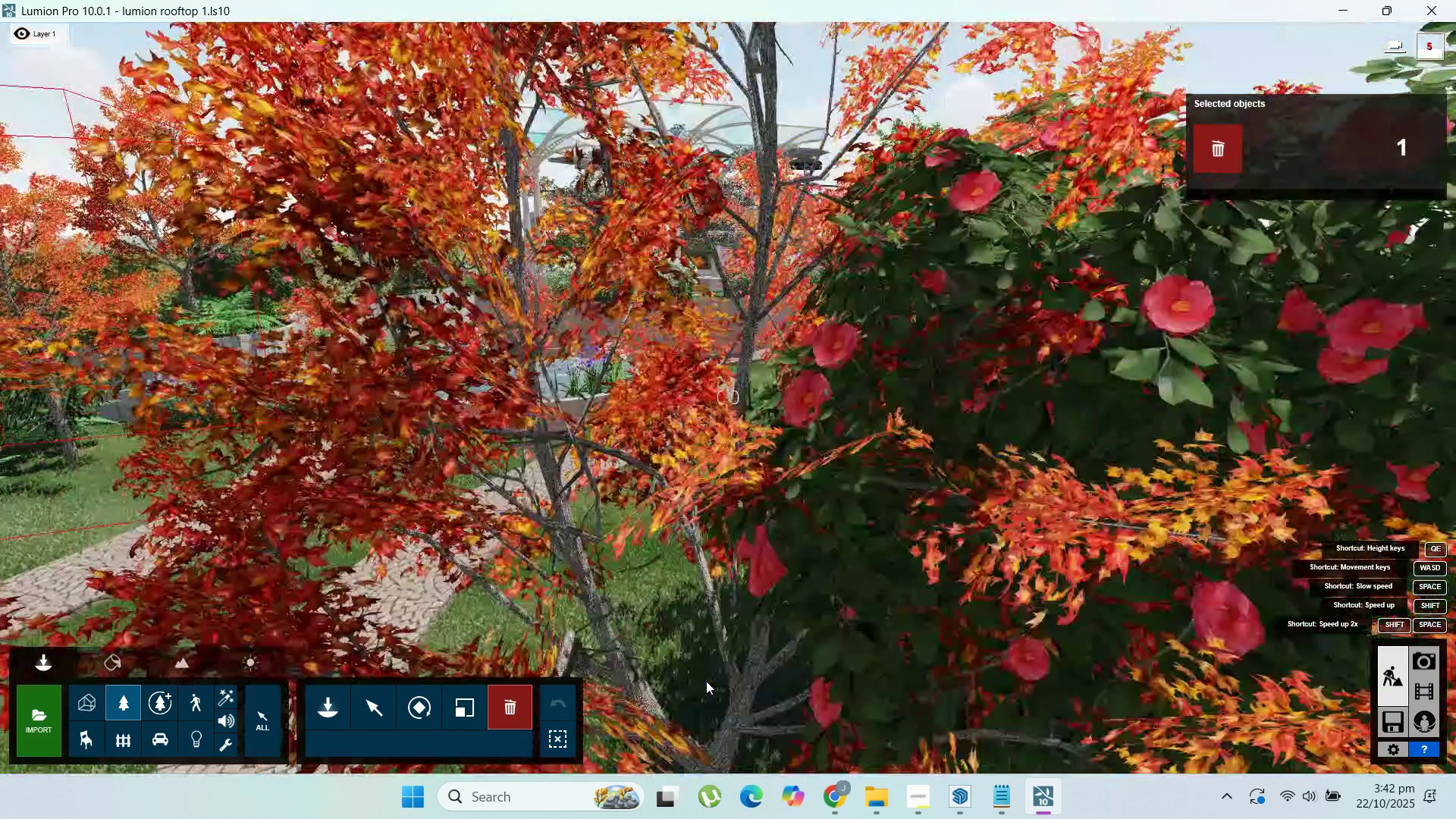 
scroll: coordinate [696, 716], scroll_direction: down, amount: 16.0
 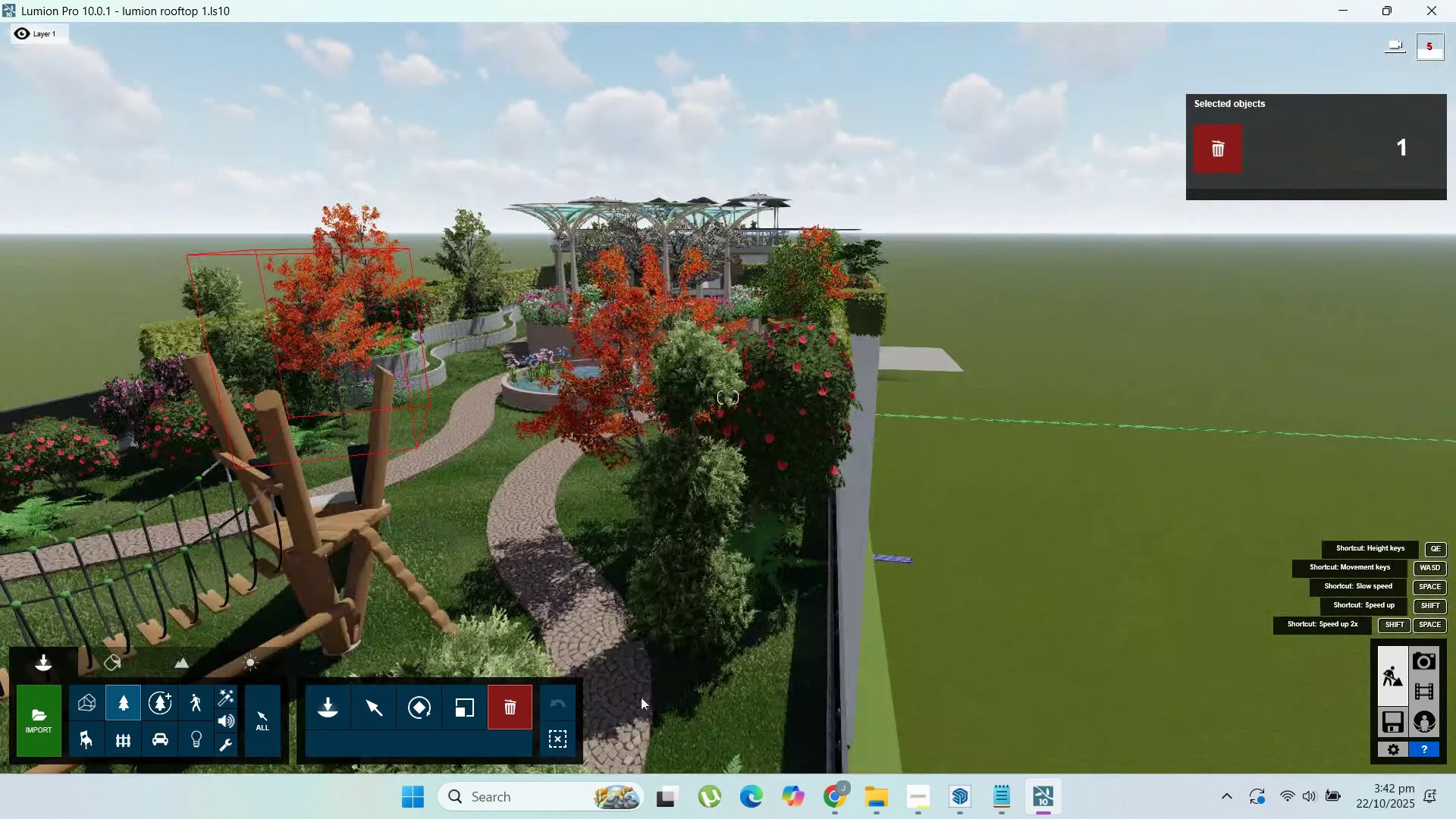 
hold_key(key=D, duration=0.41)
 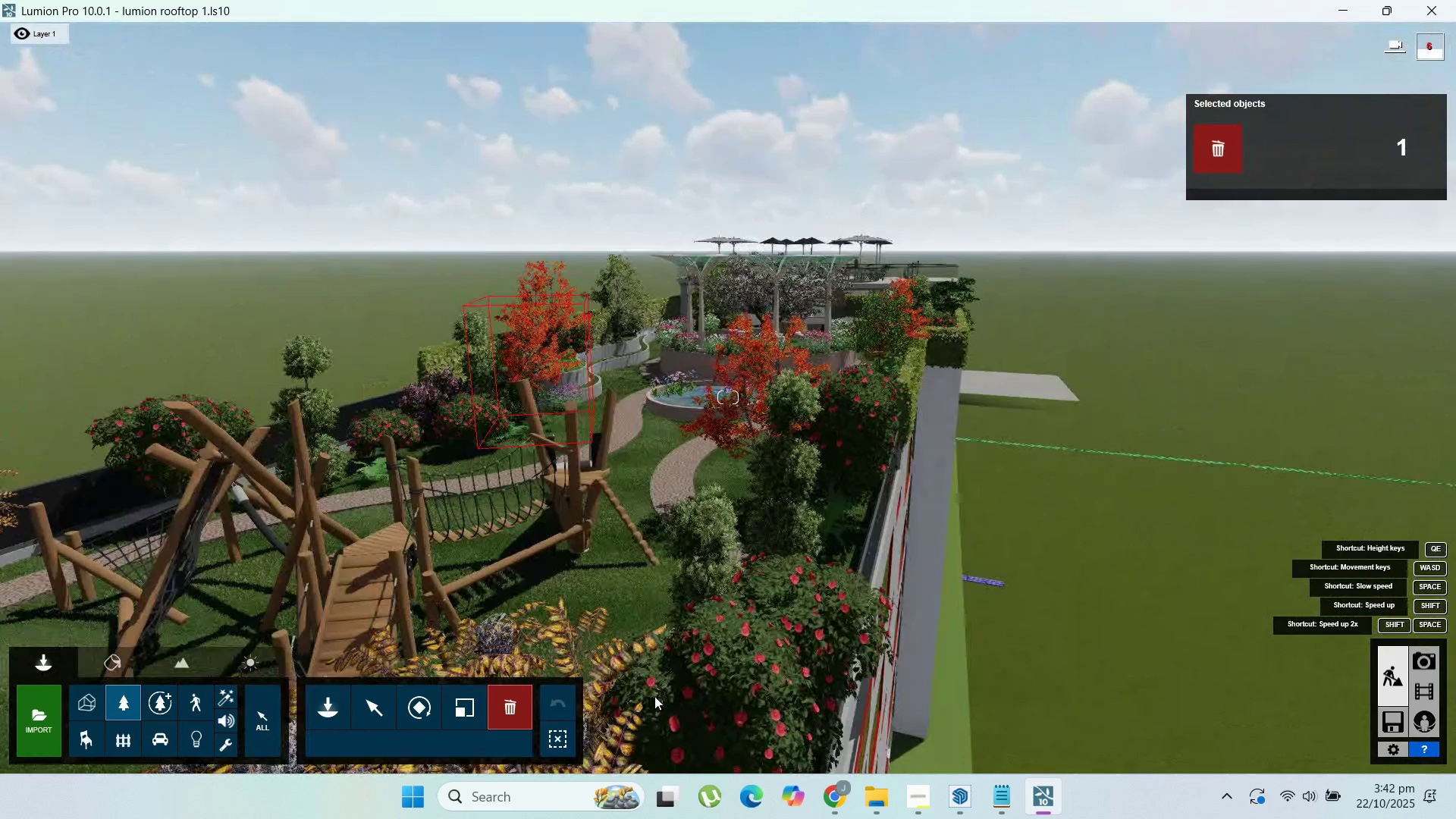 
hold_key(key=W, duration=1.21)
 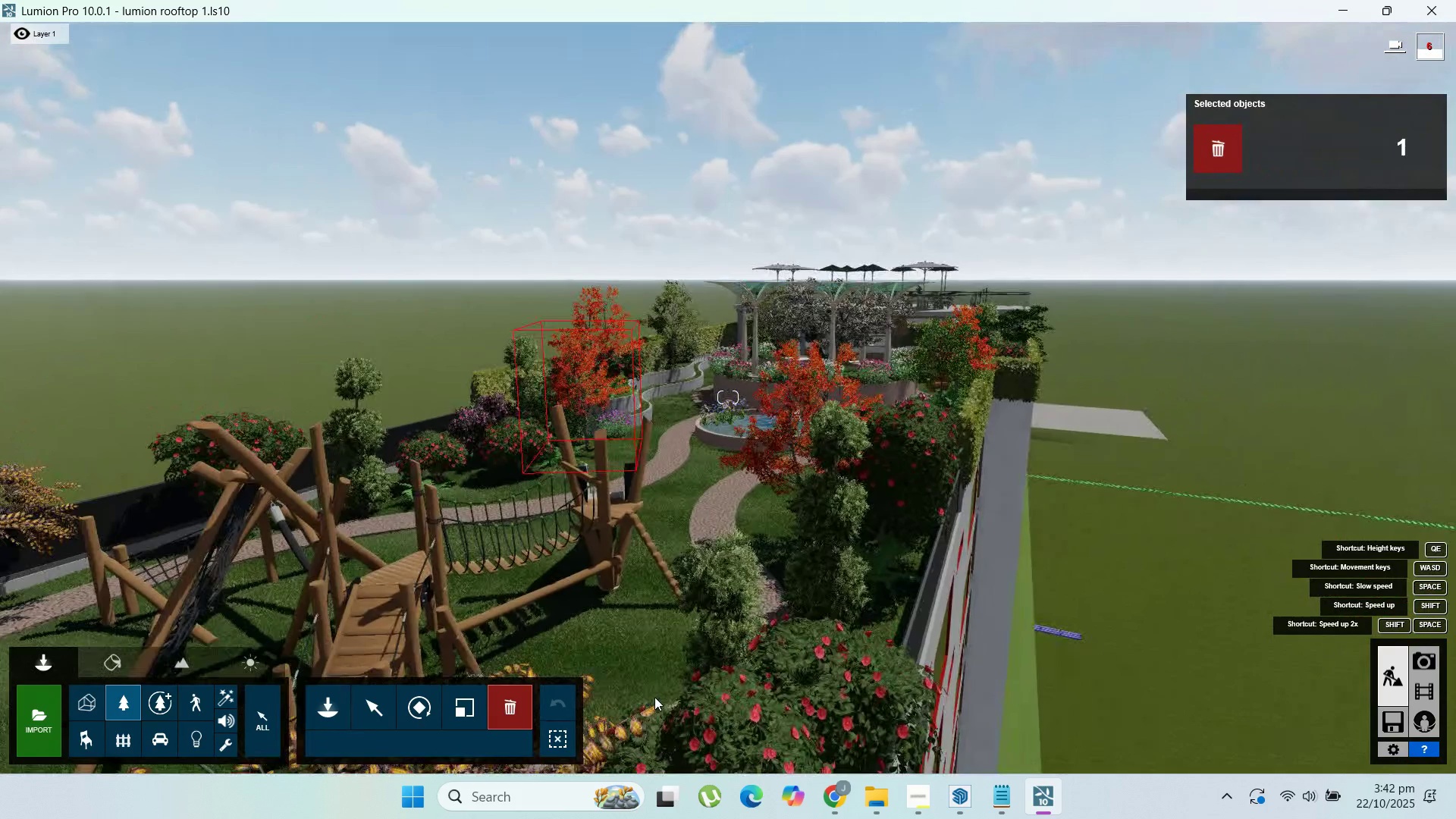 
key(D)
 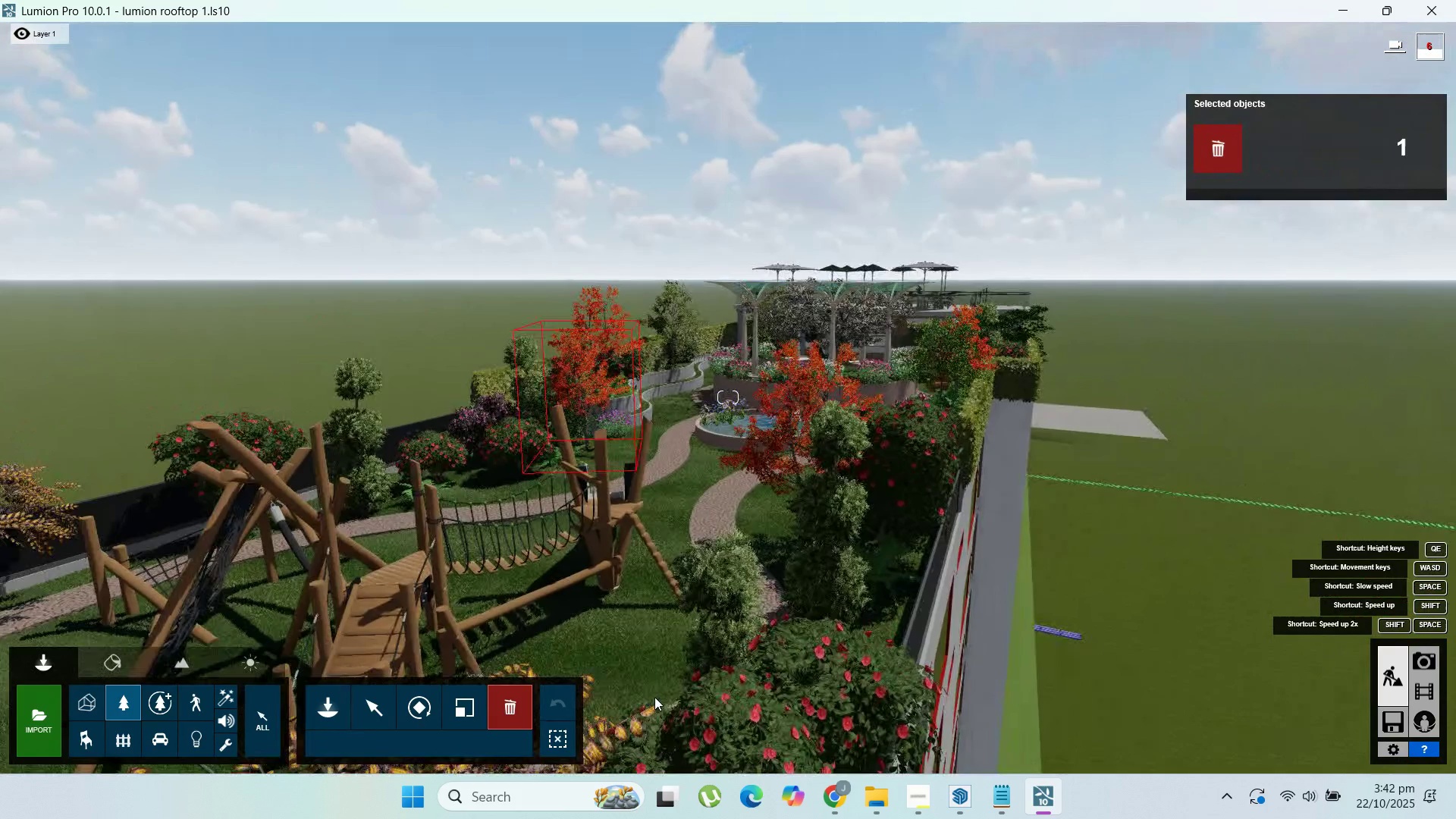 
hold_key(key=S, duration=0.85)
 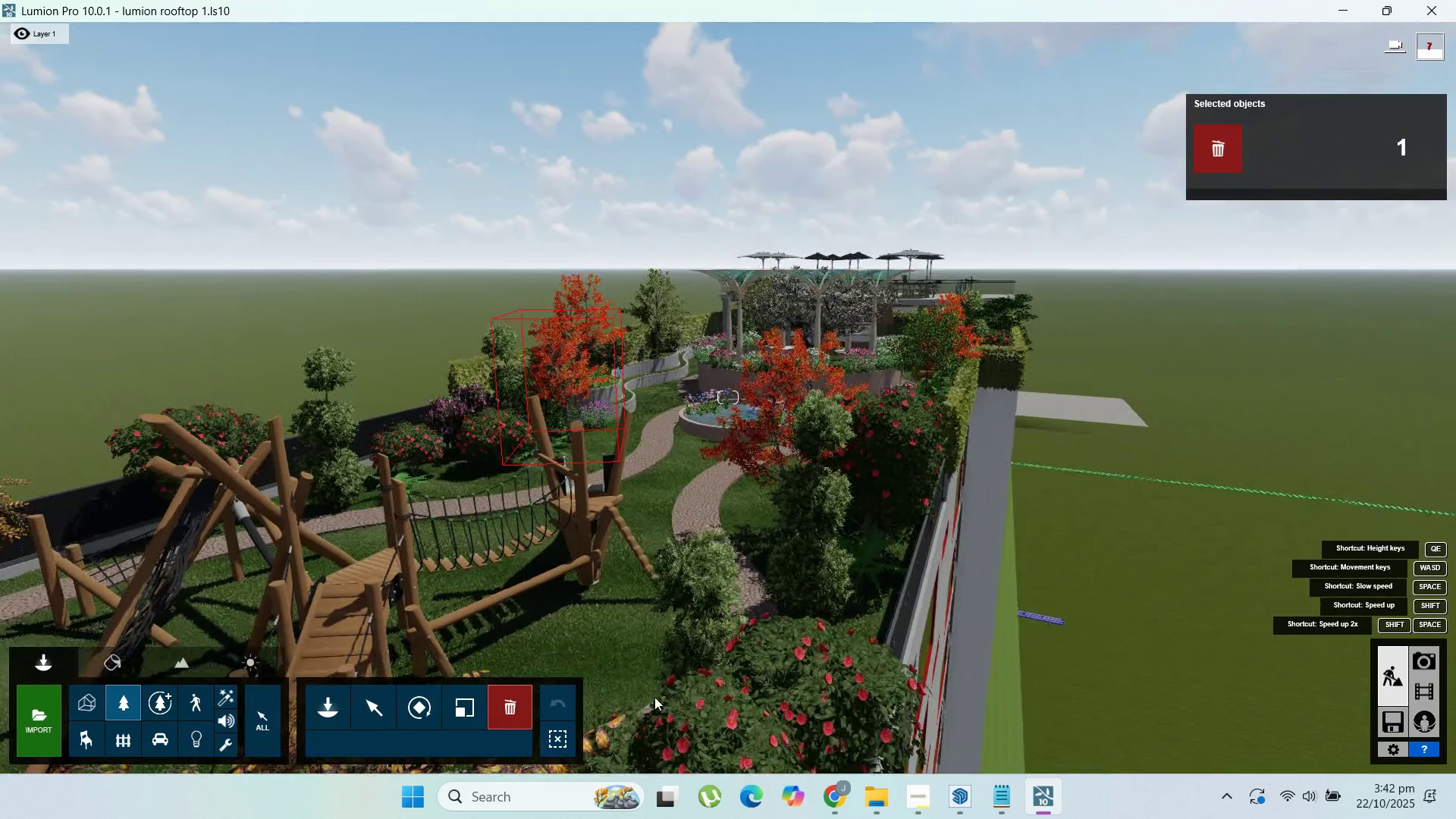 
scroll: coordinate [654, 697], scroll_direction: down, amount: 8.0
 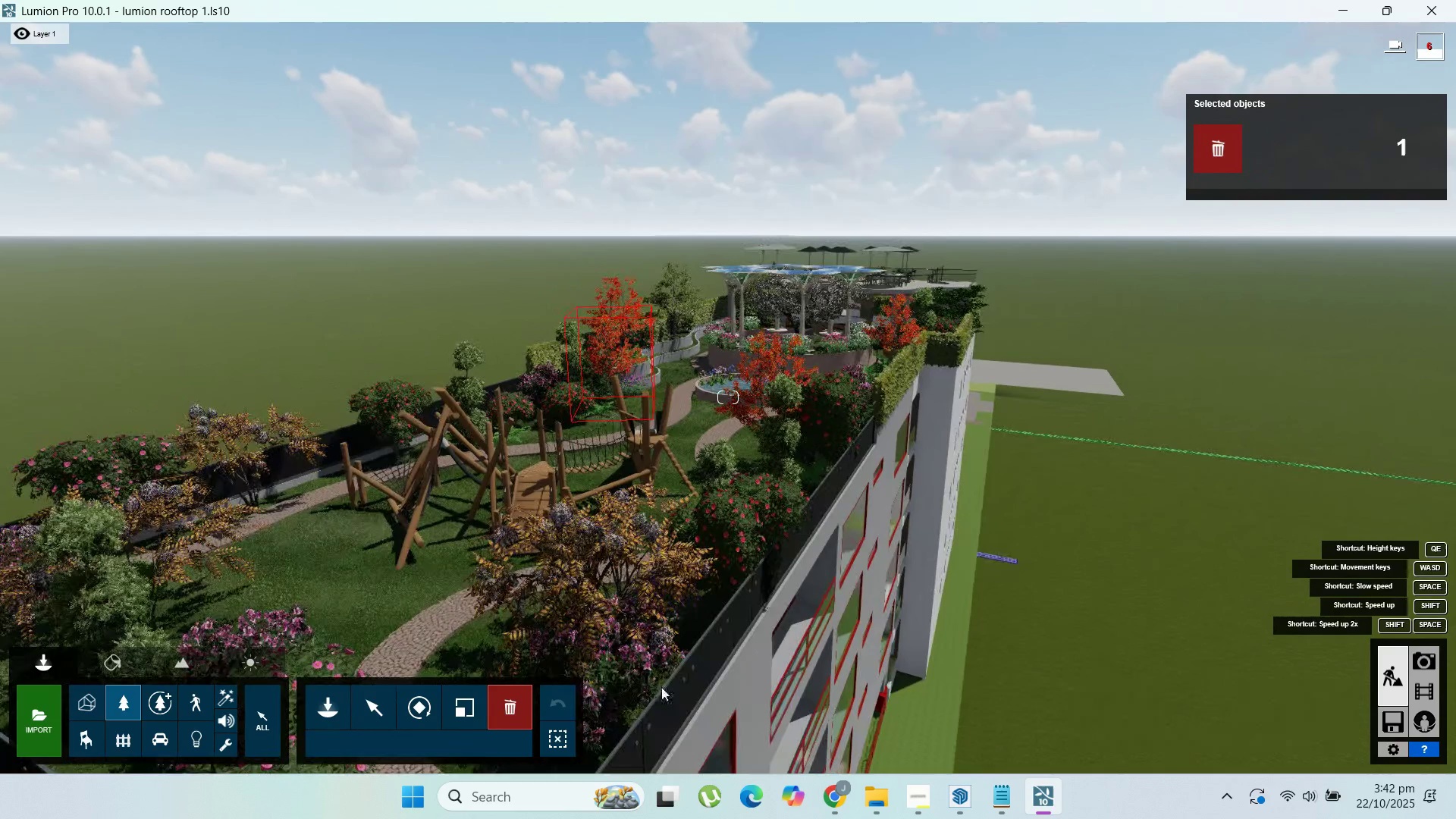 
hold_key(key=W, duration=1.53)
 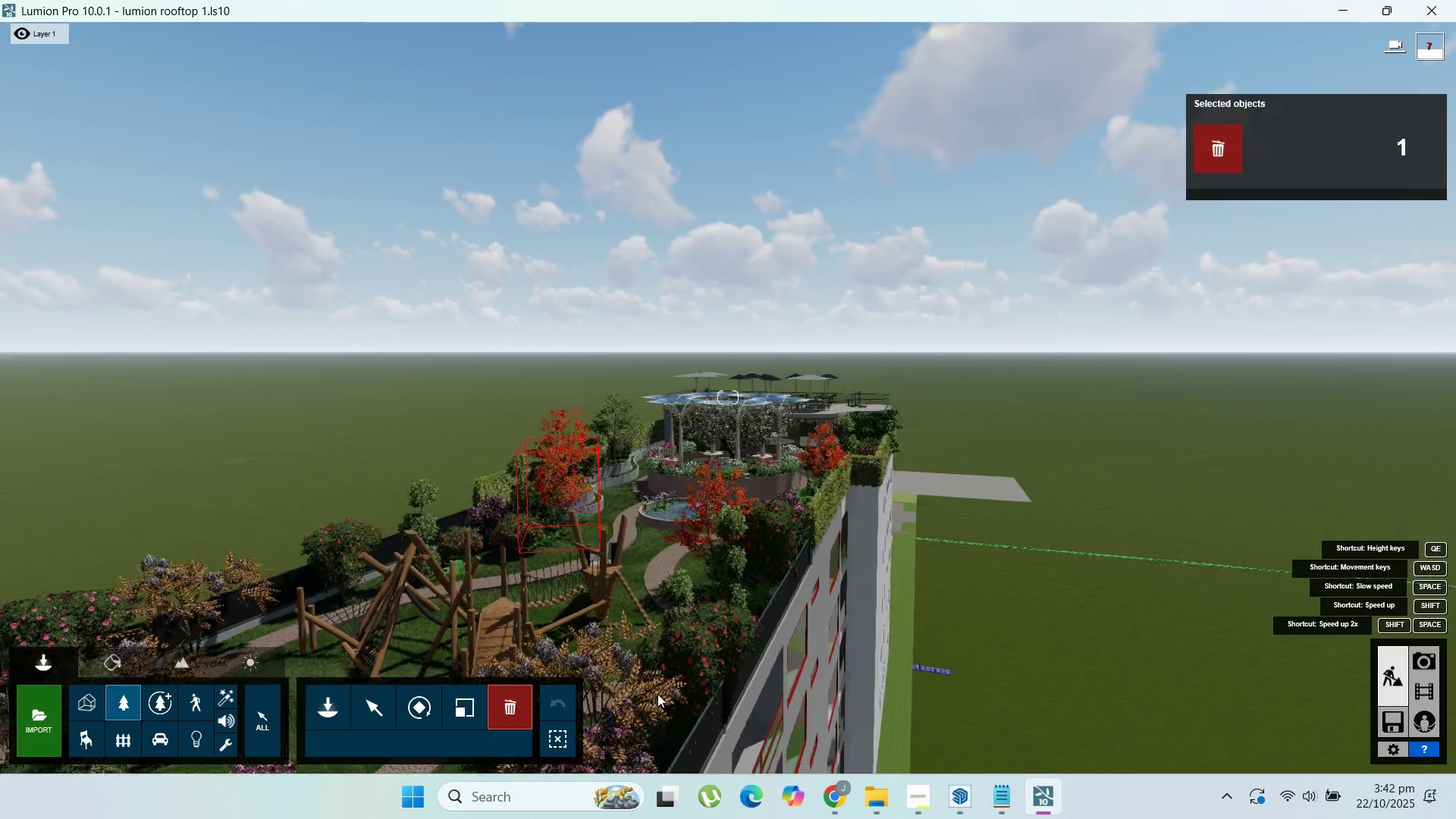 
hold_key(key=A, duration=1.02)
 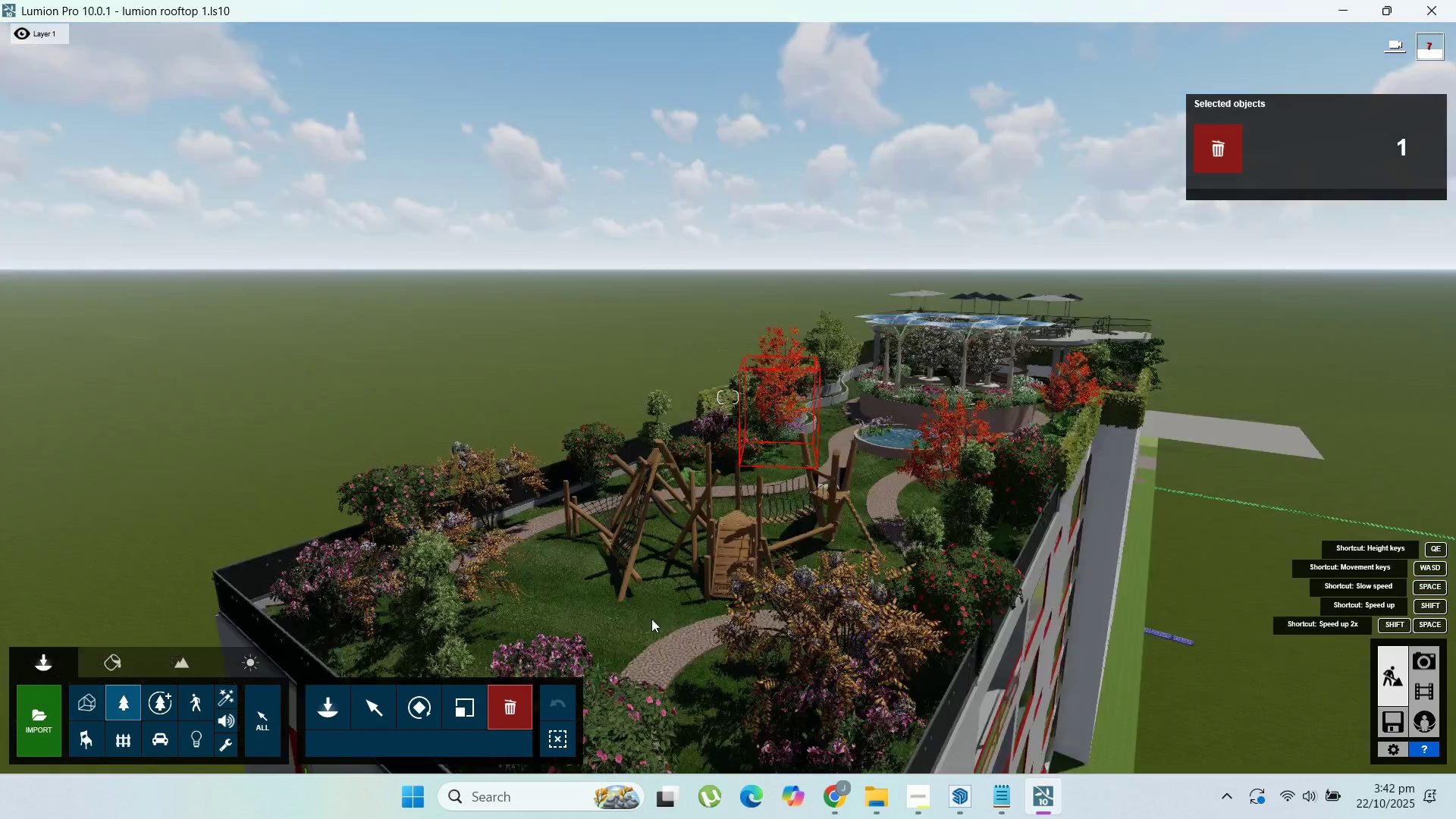 
hold_key(key=D, duration=1.04)
 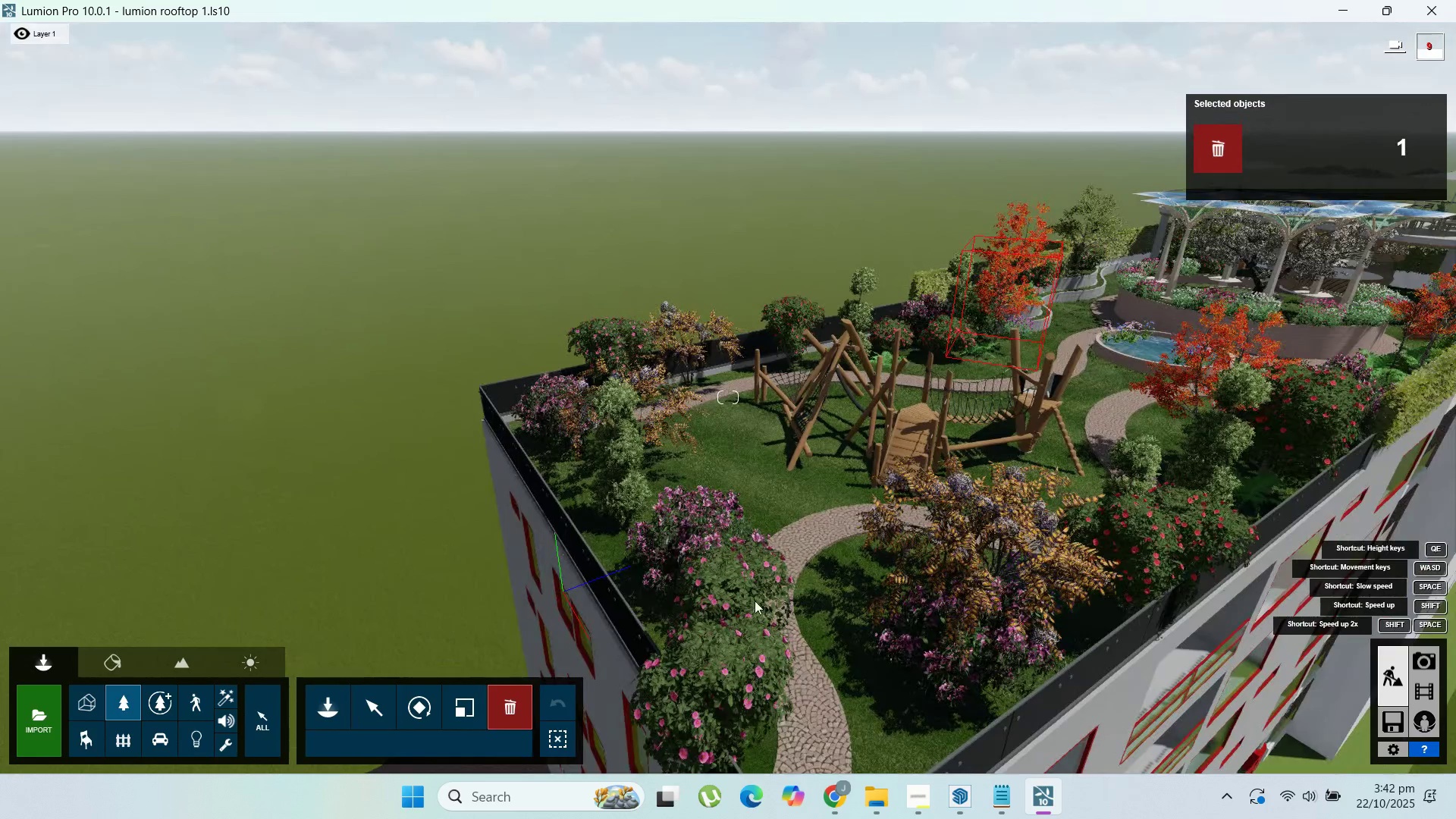 
hold_key(key=W, duration=0.91)
 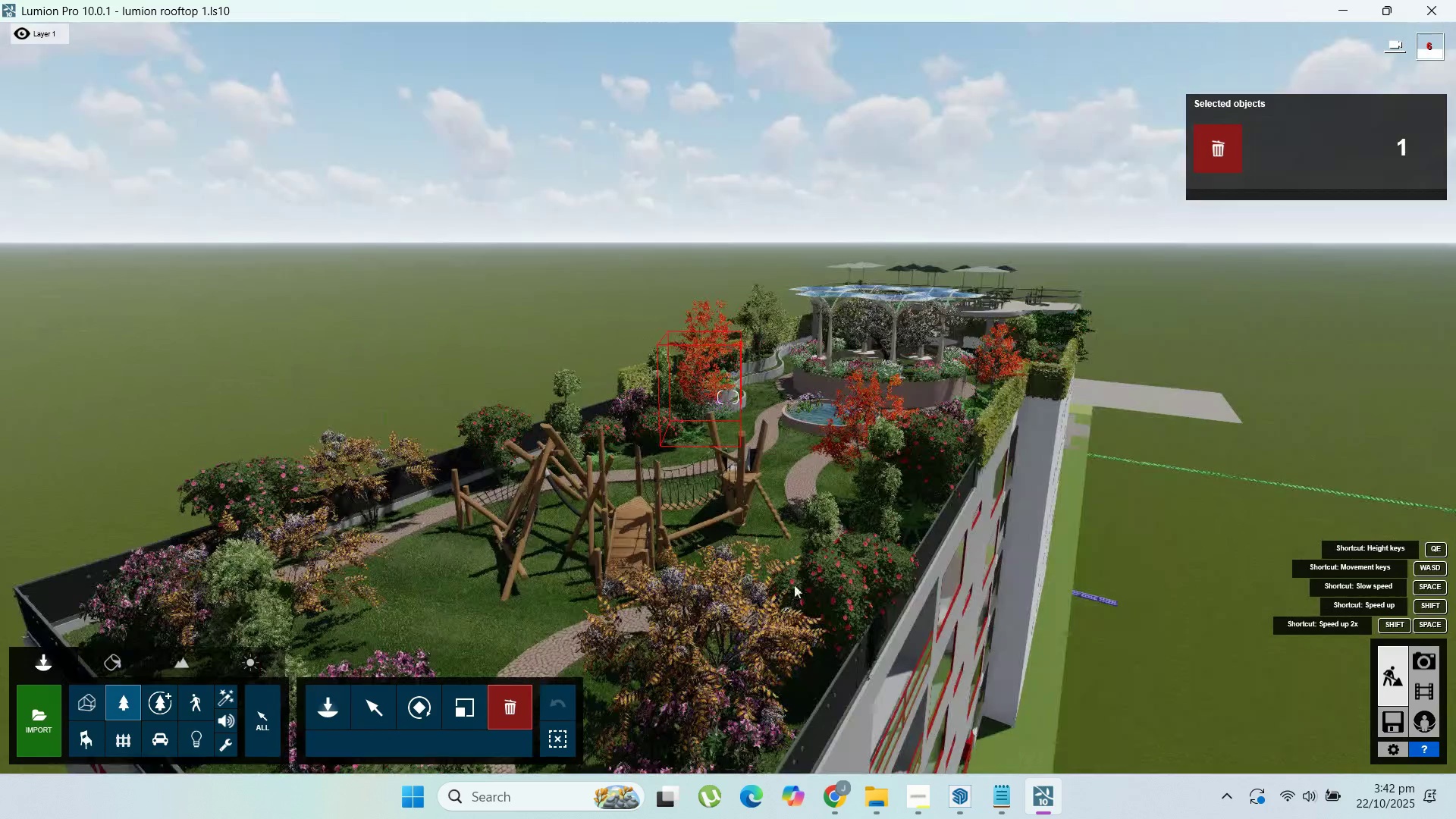 
scroll: coordinate [814, 570], scroll_direction: up, amount: 11.0
 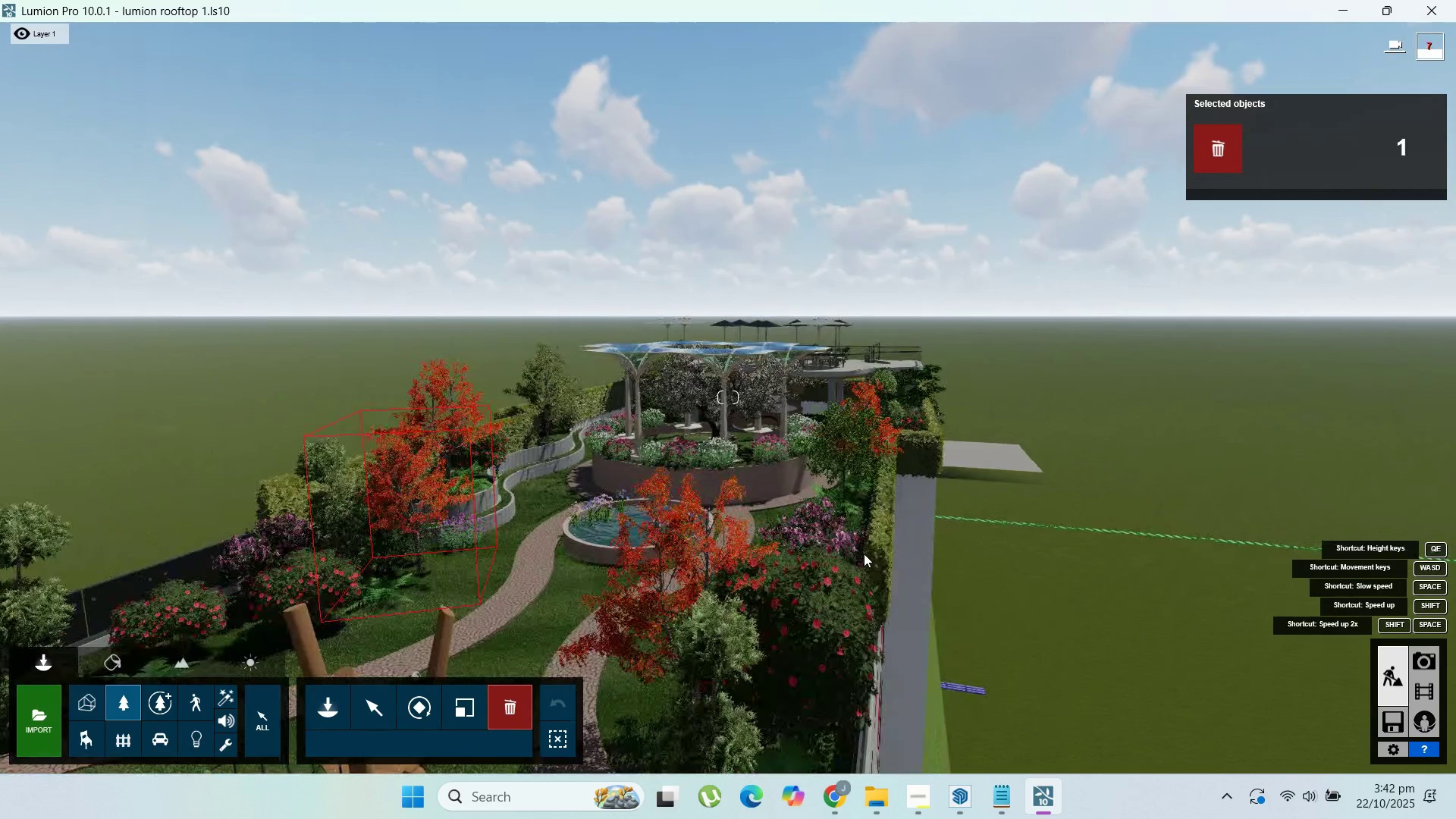 
hold_key(key=D, duration=3.45)
 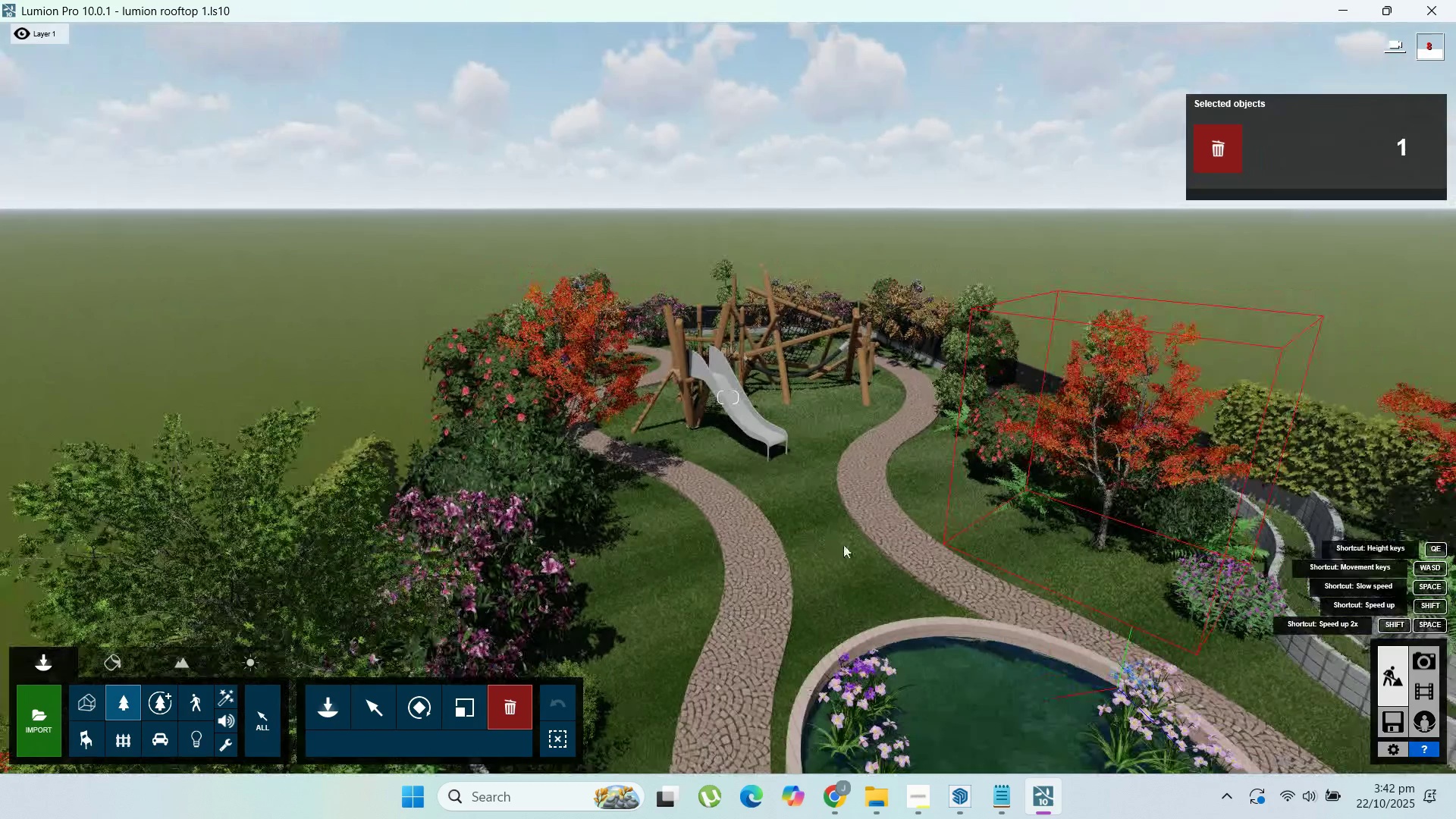 
hold_key(key=S, duration=1.53)
 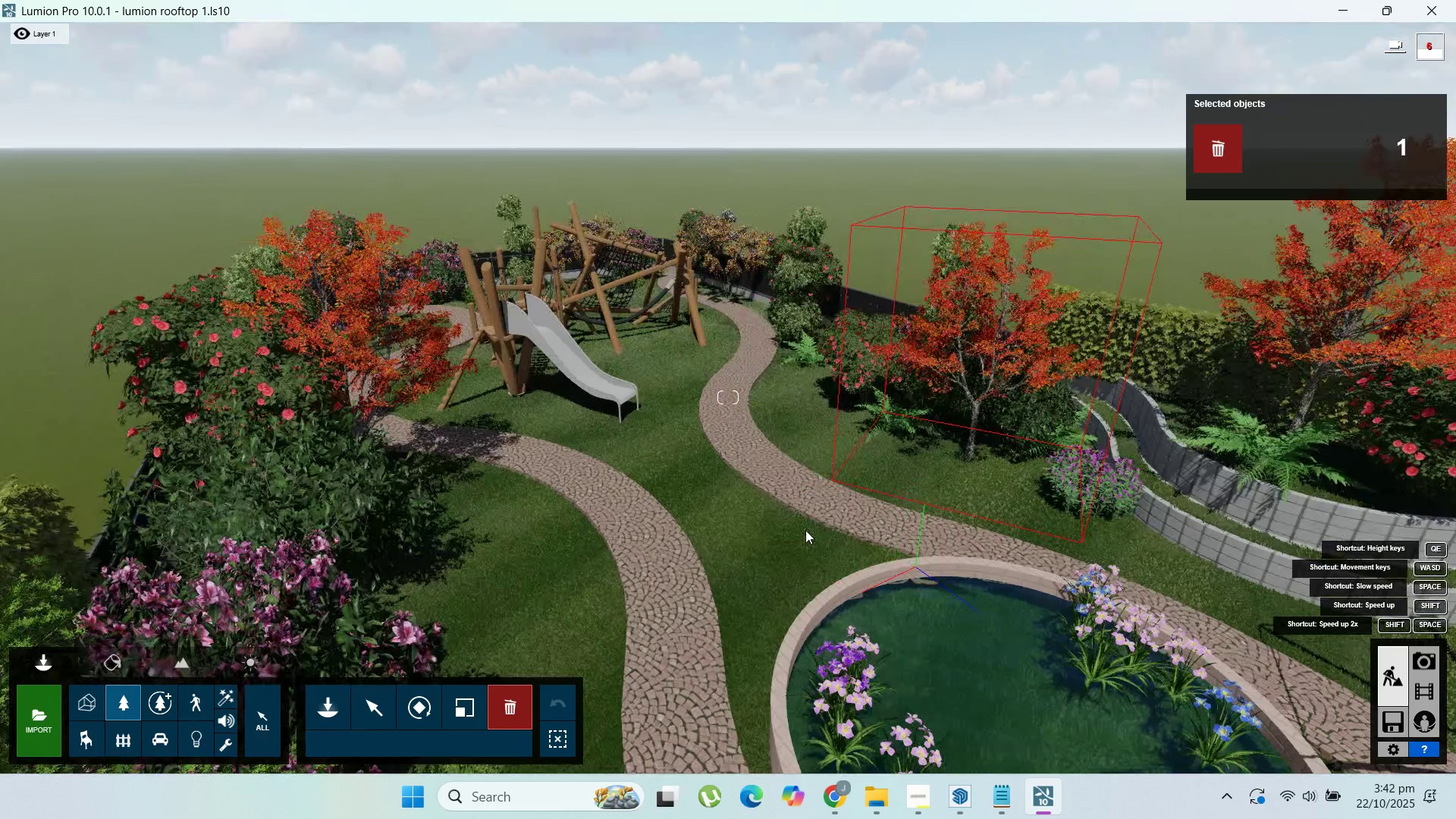 
scroll: coordinate [903, 552], scroll_direction: down, amount: 10.0
 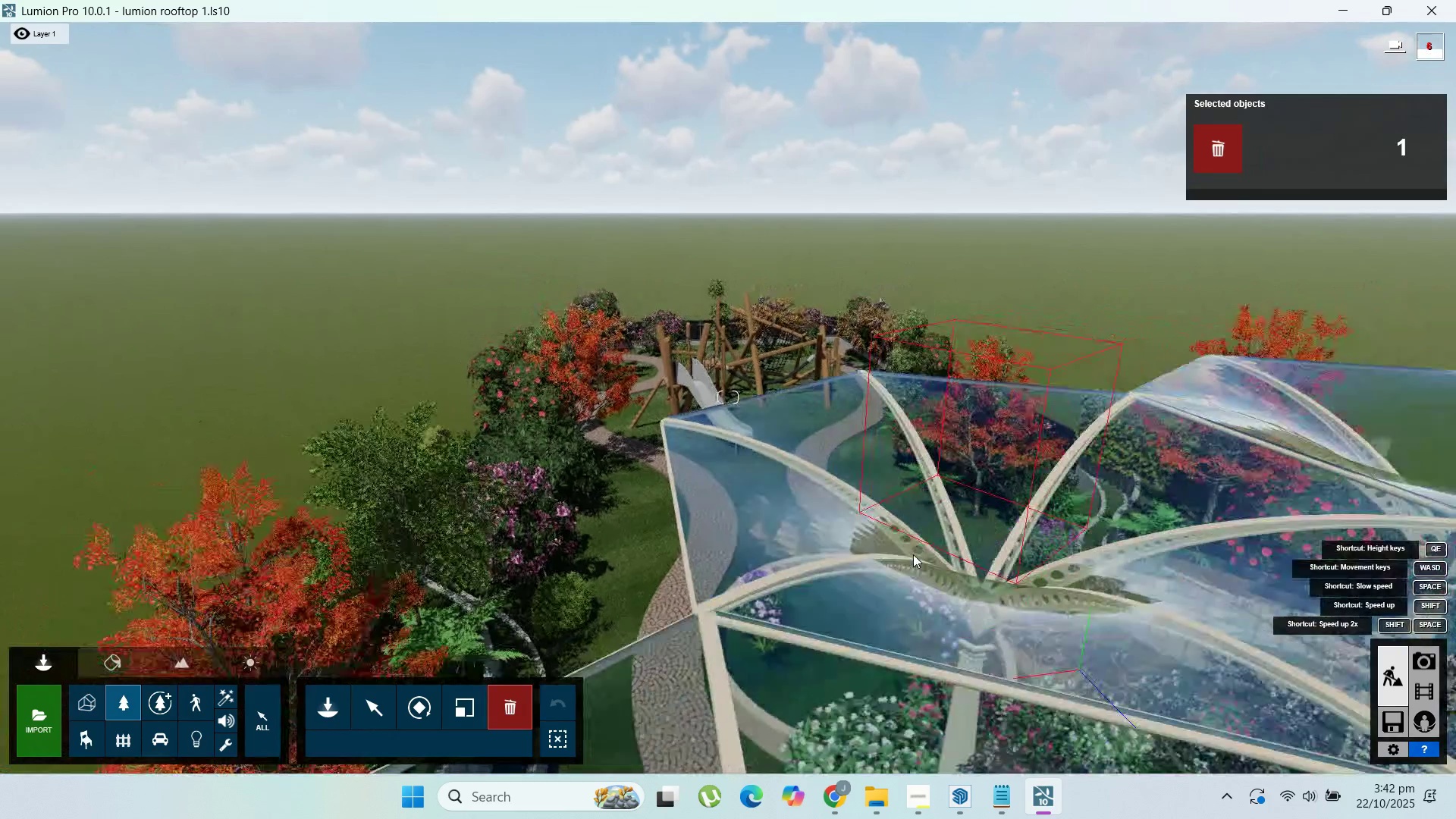 
hold_key(key=A, duration=1.05)
 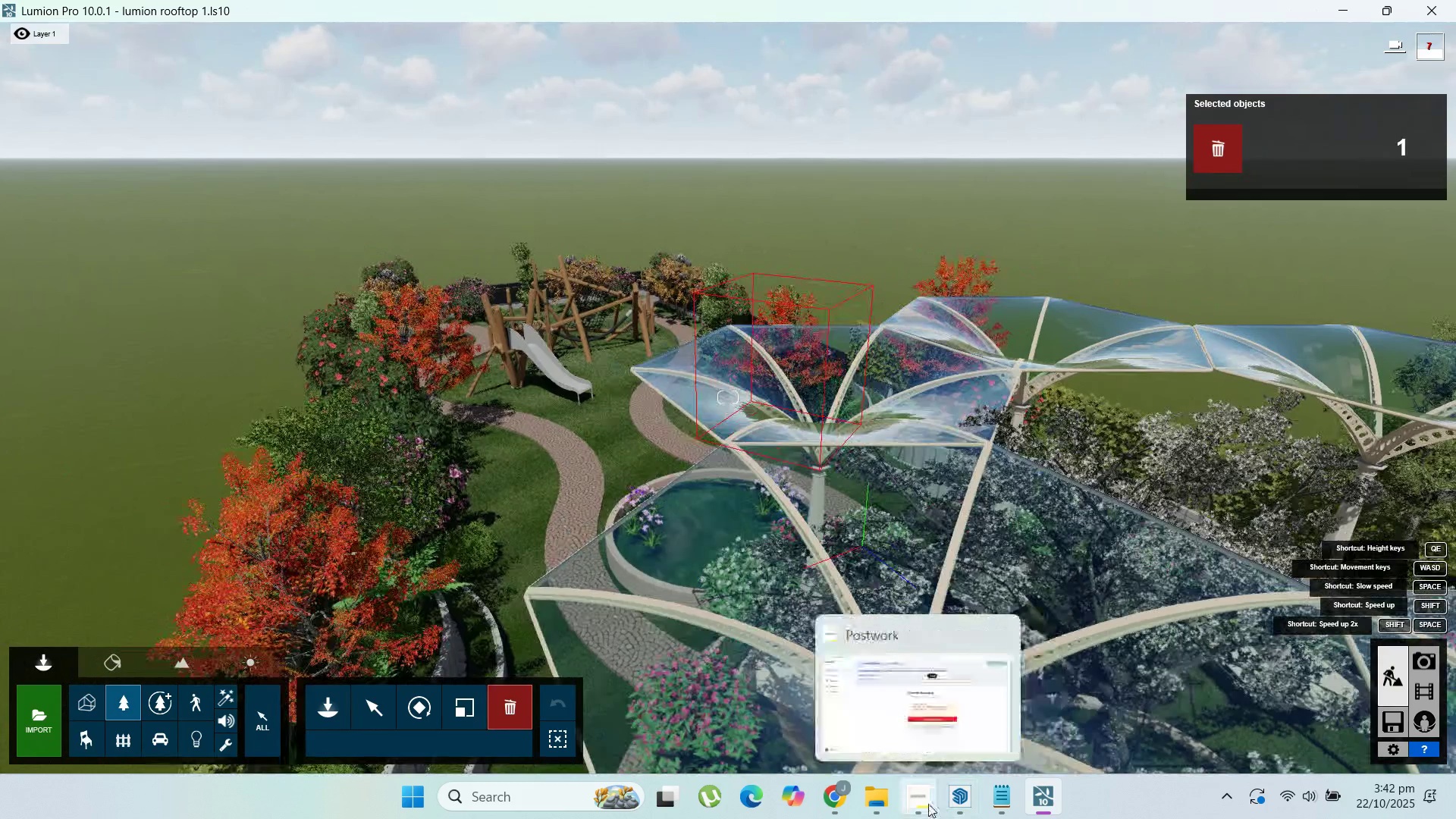 
left_click([927, 804])